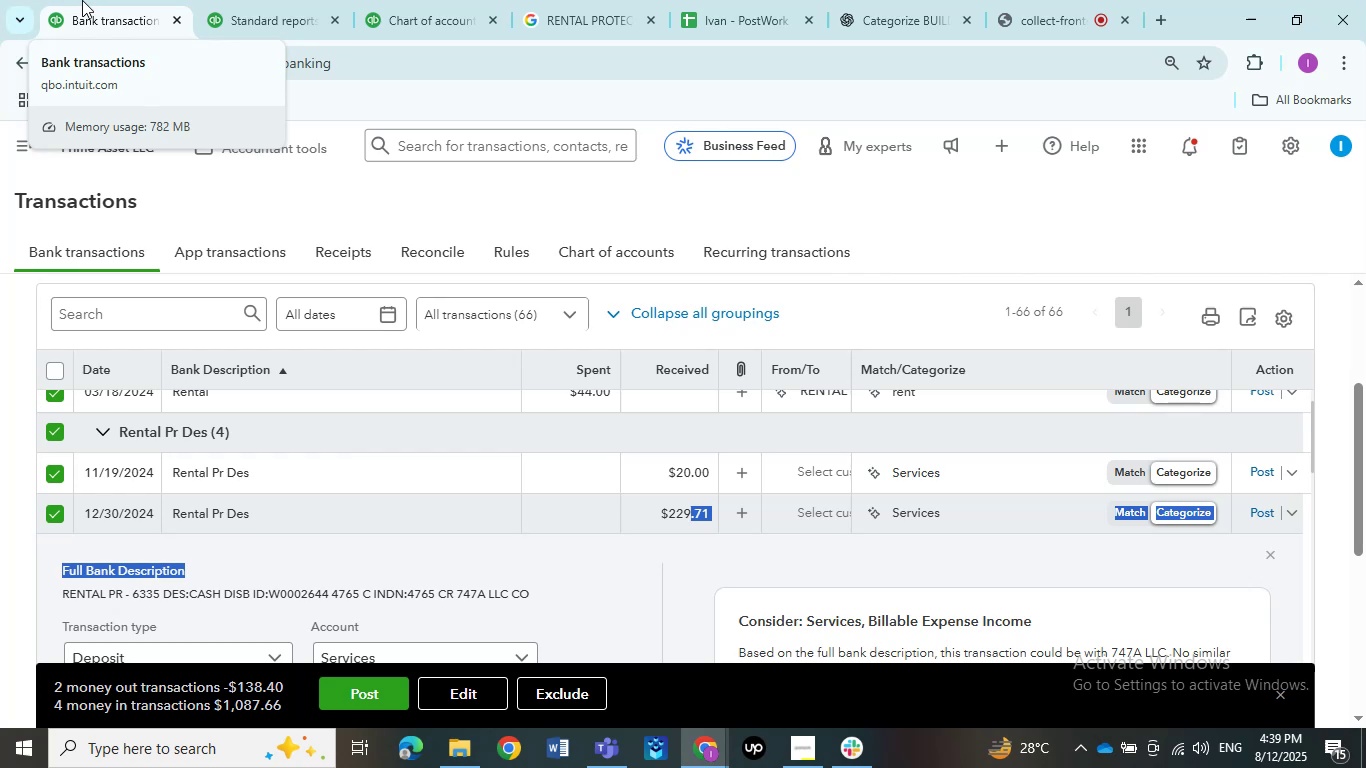 
wait(21.35)
 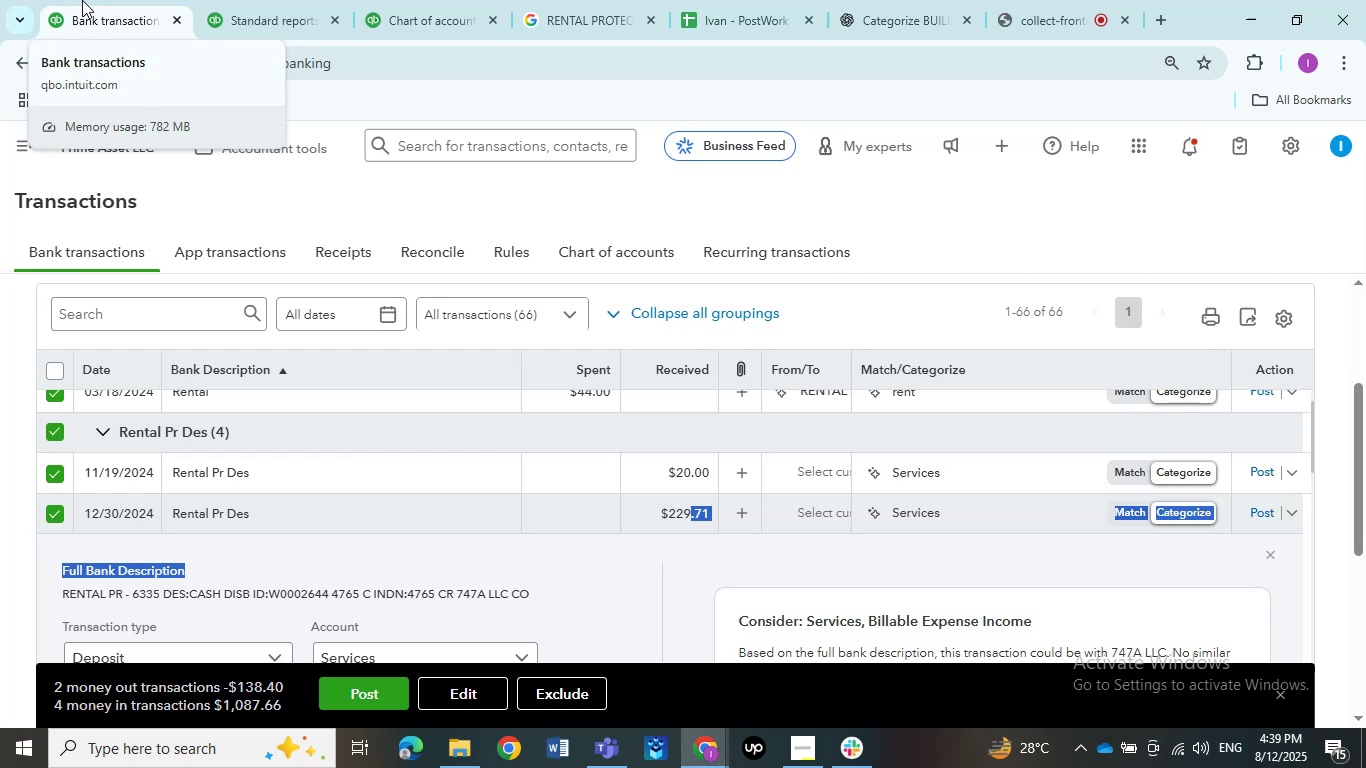 
left_click([405, 508])
 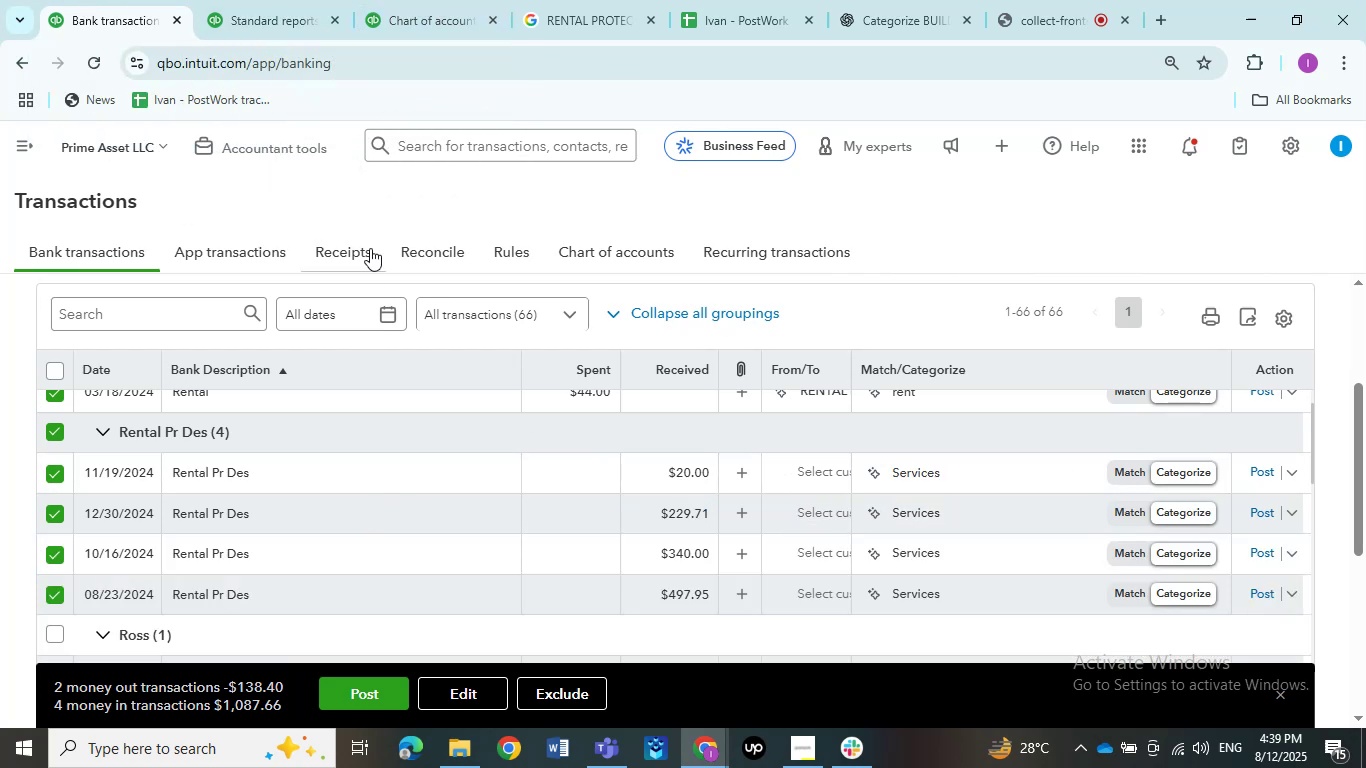 
left_click([254, 0])
 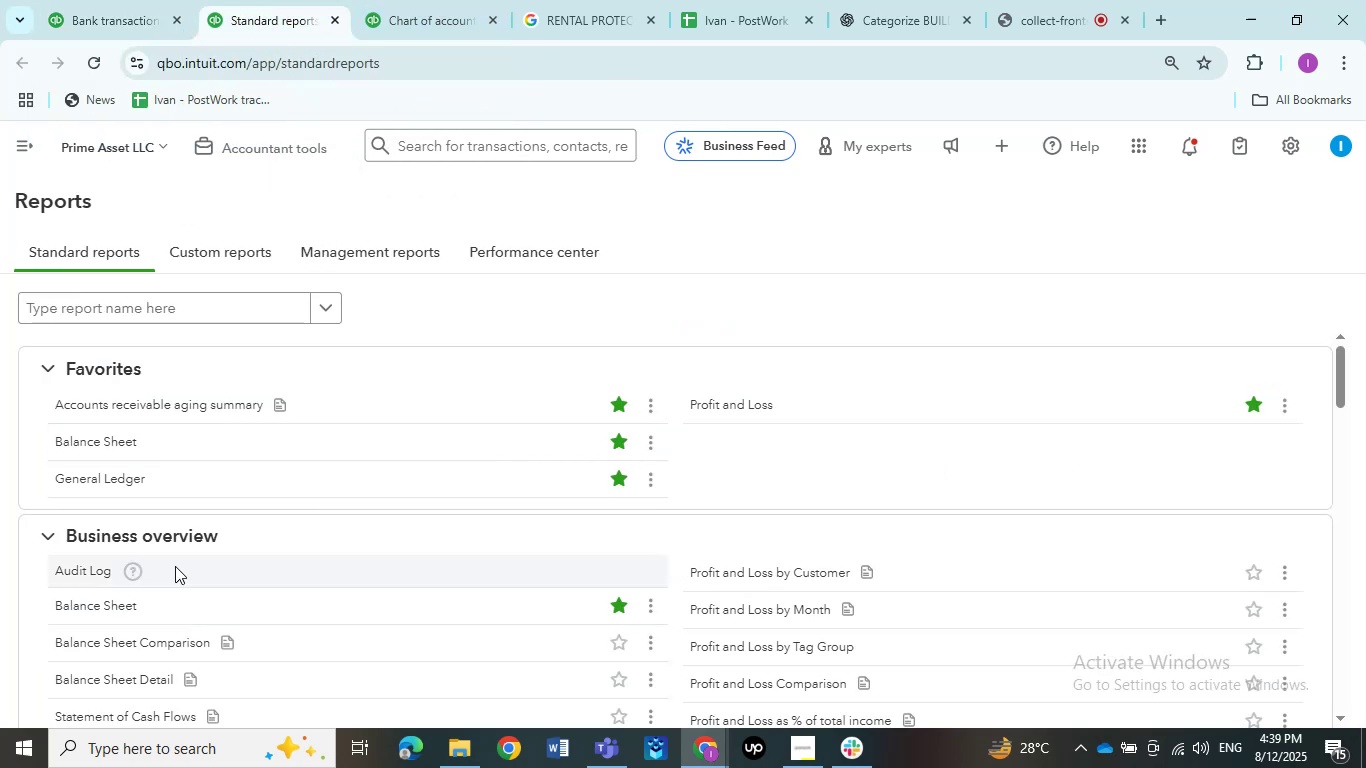 
mouse_move([92, 446])
 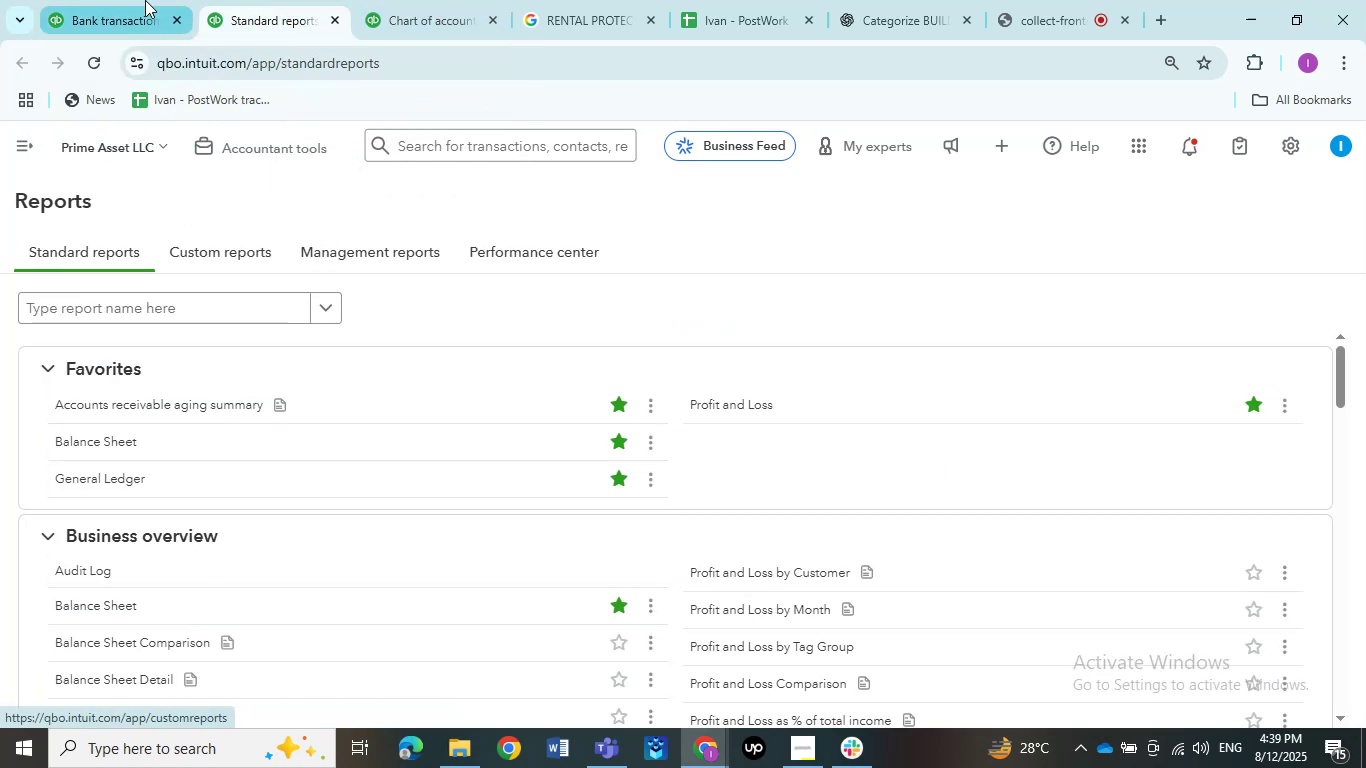 
left_click([145, 0])
 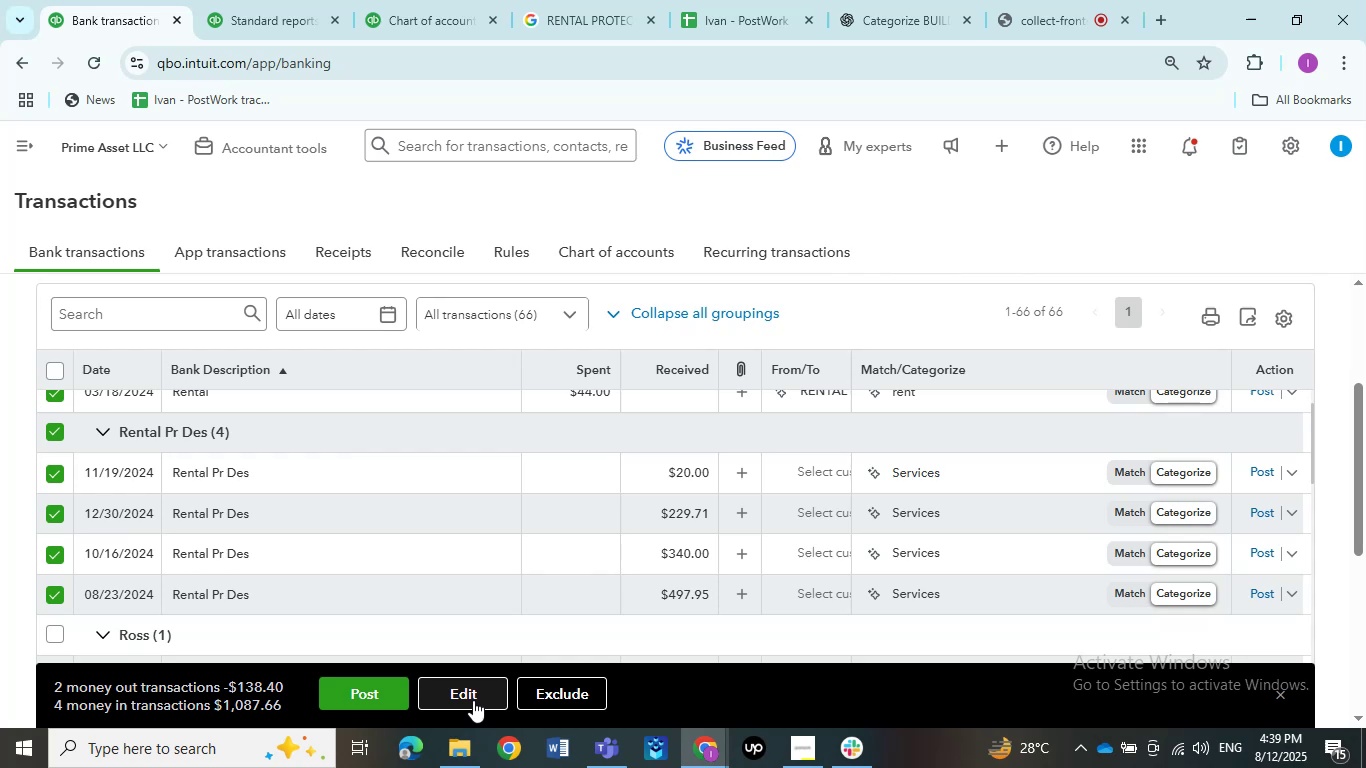 
wait(17.84)
 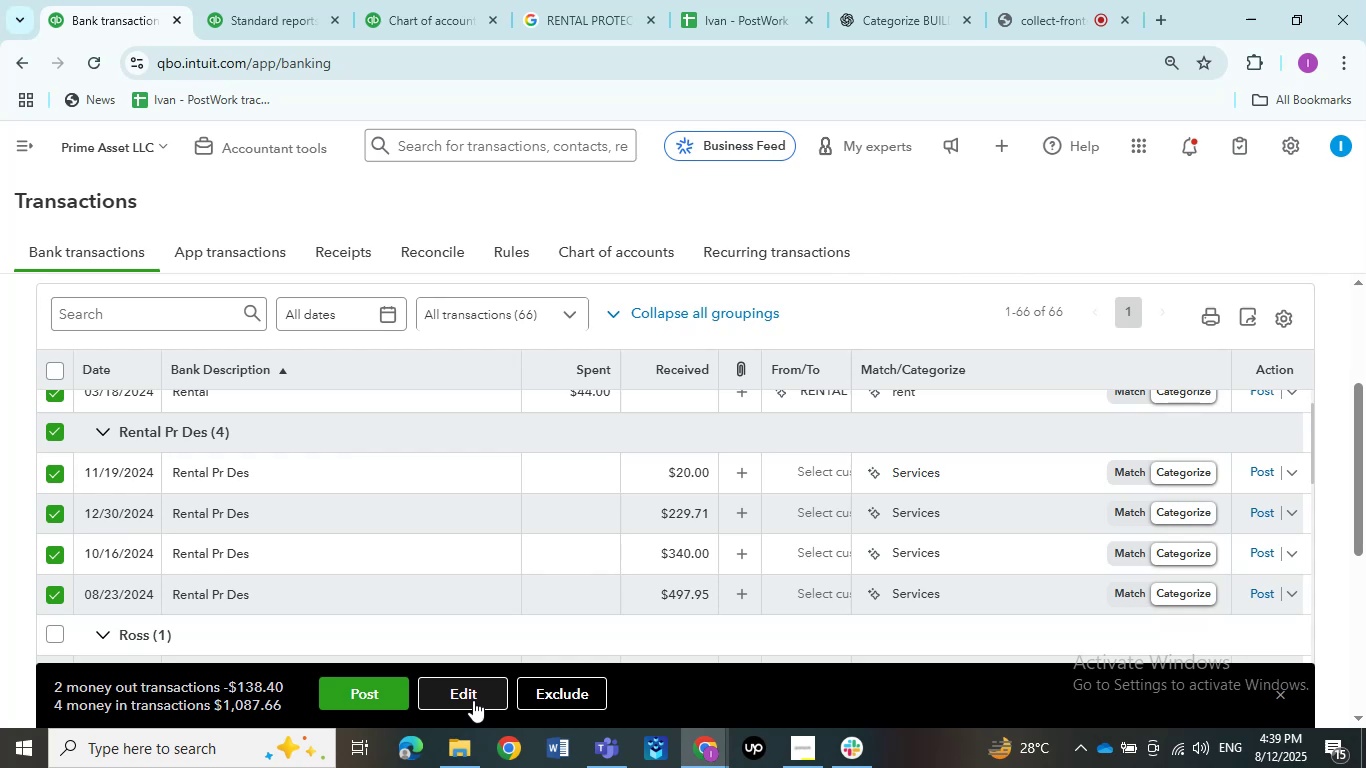 
scroll: coordinate [95, 565], scroll_direction: up, amount: 3.0
 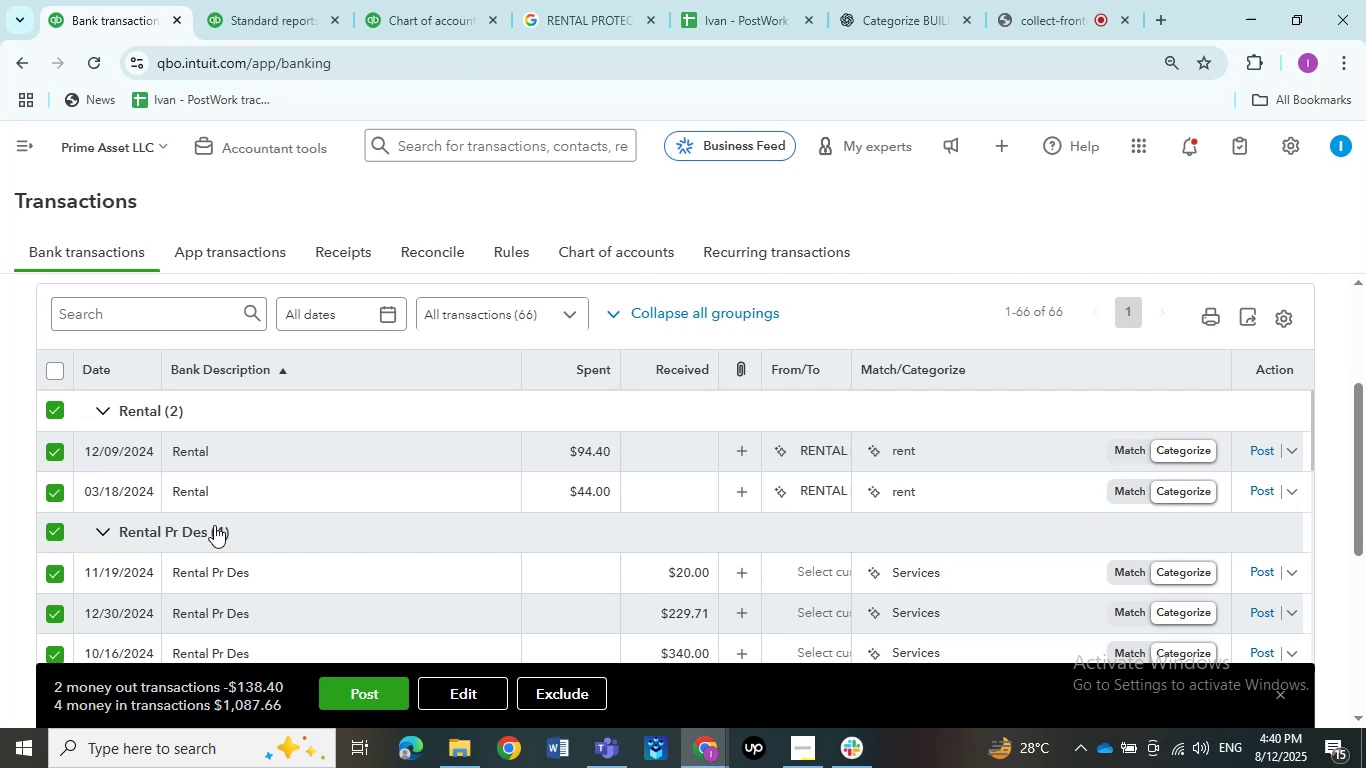 
wait(11.19)
 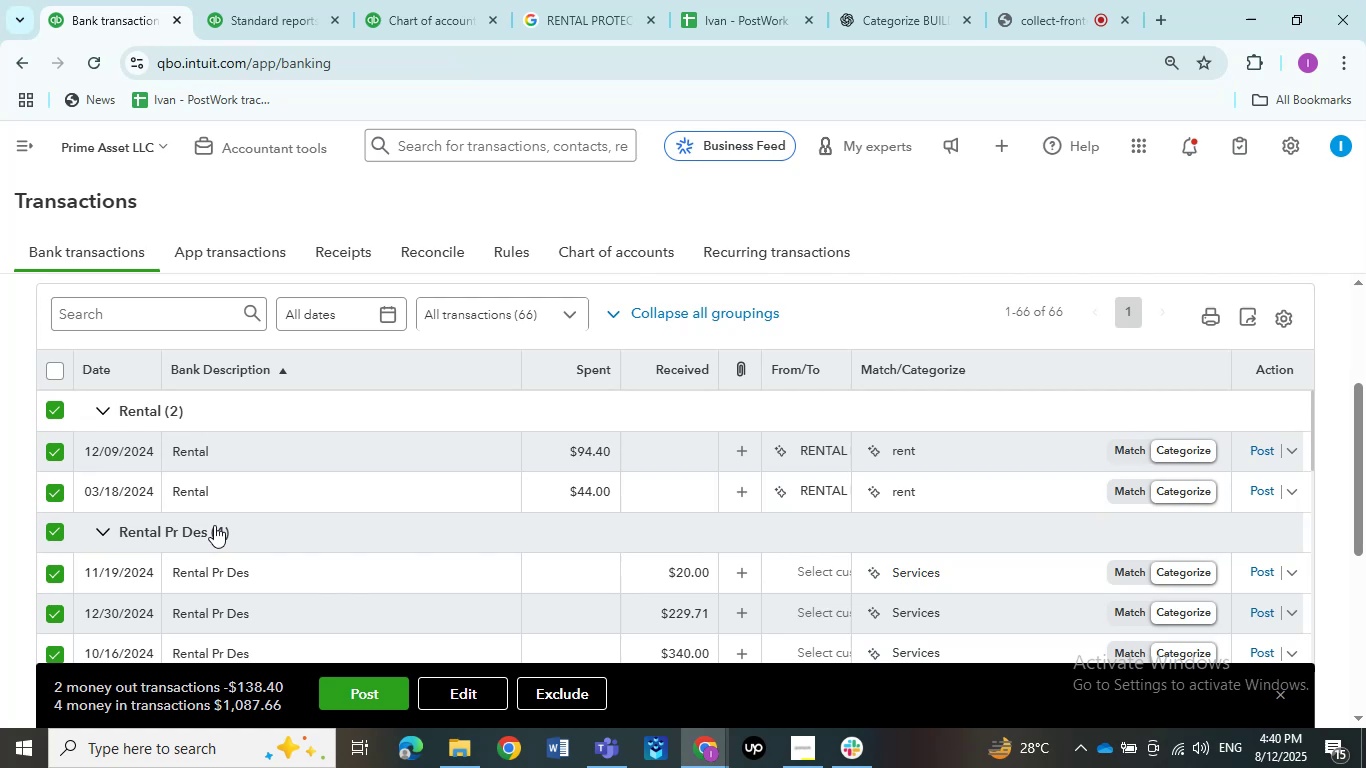 
left_click([169, 471])
 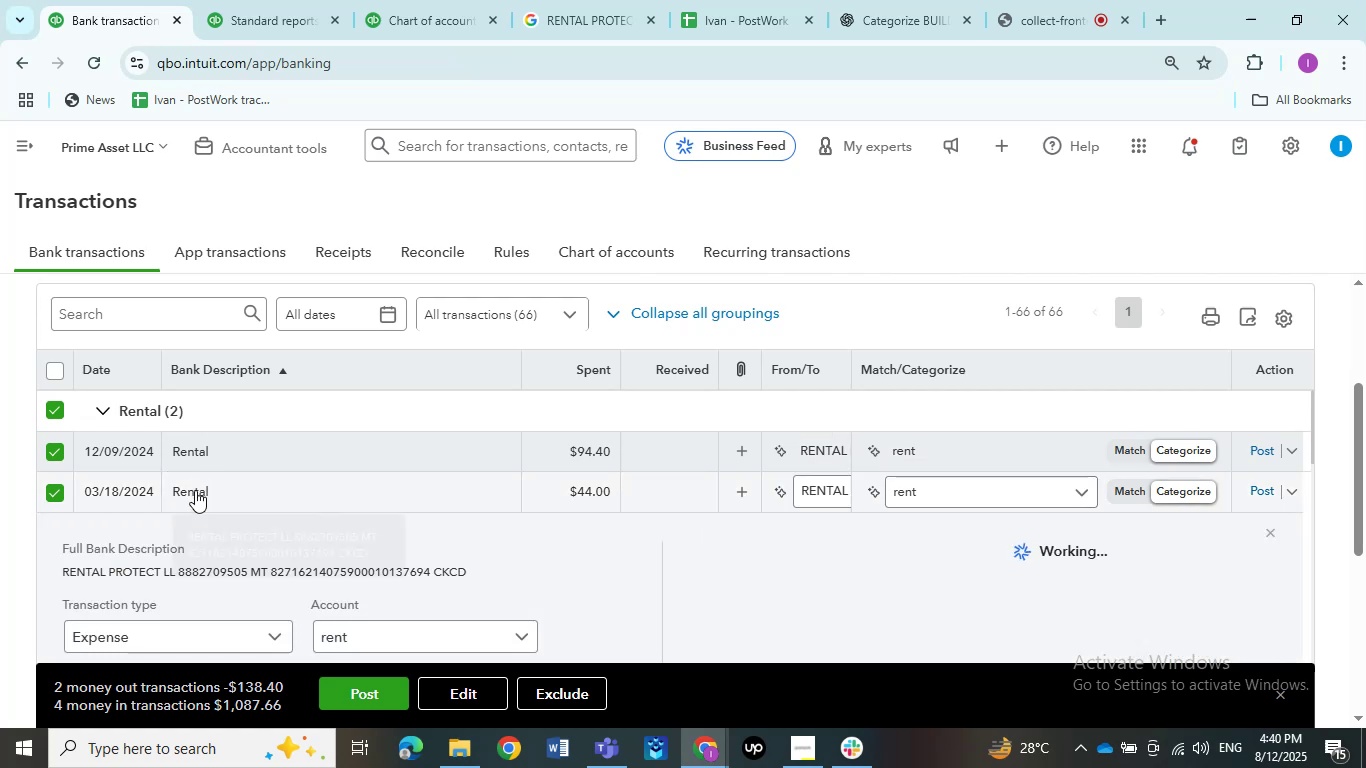 
left_click([195, 490])
 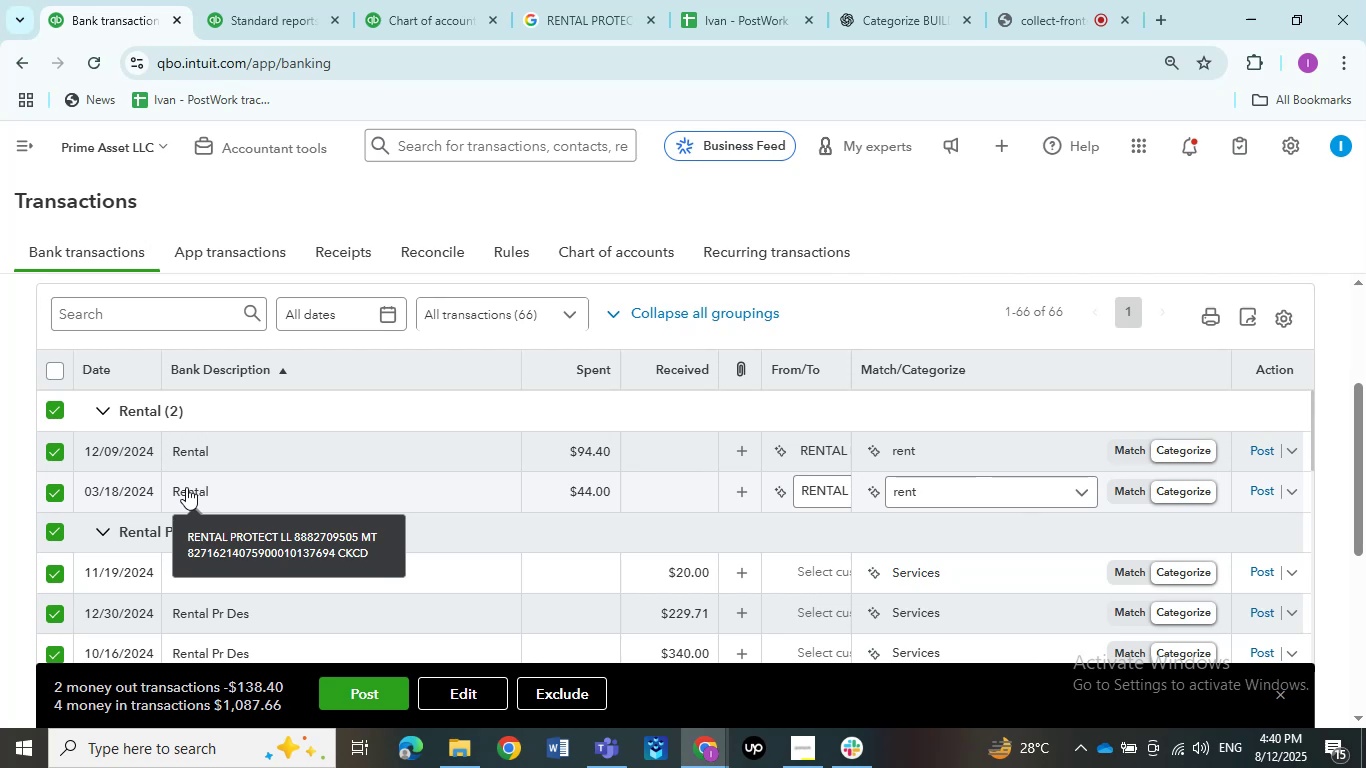 
mouse_move([197, 483])
 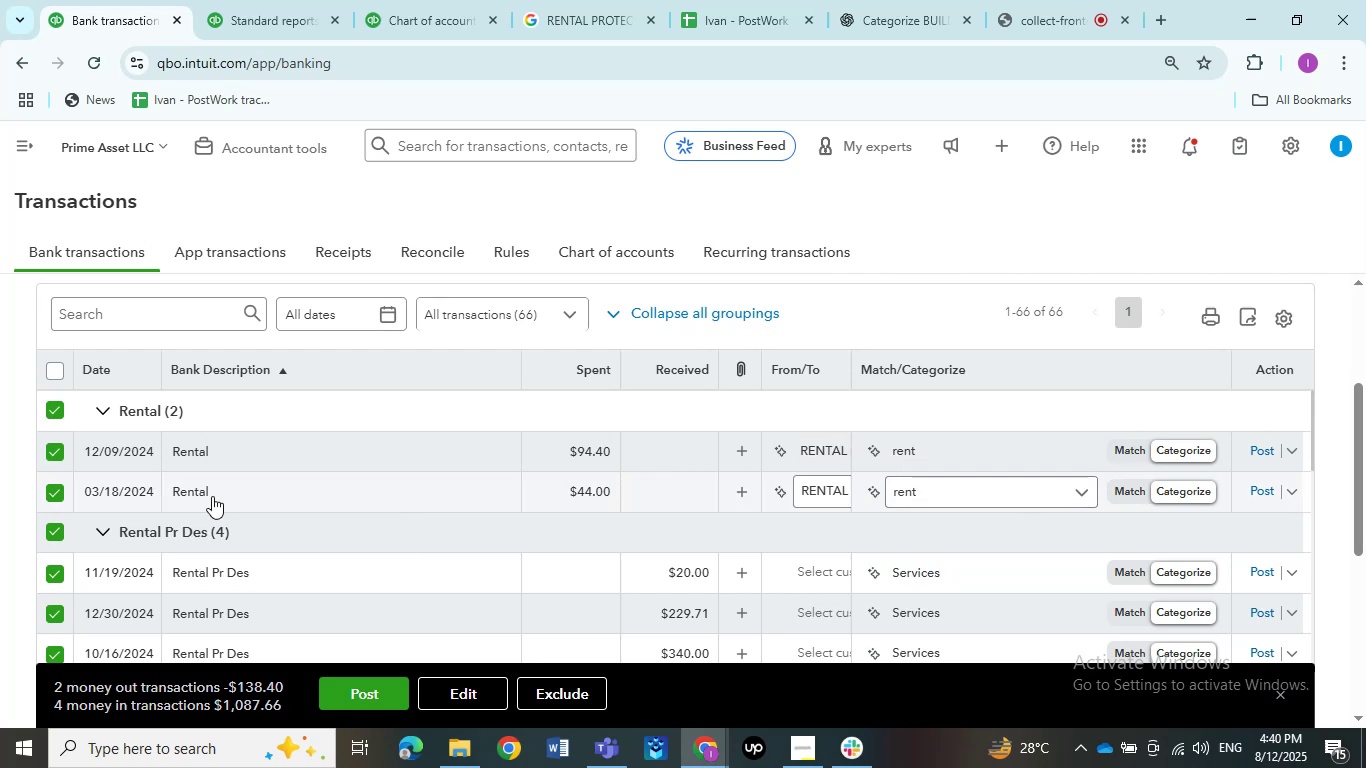 
scroll: coordinate [211, 497], scroll_direction: none, amount: 0.0
 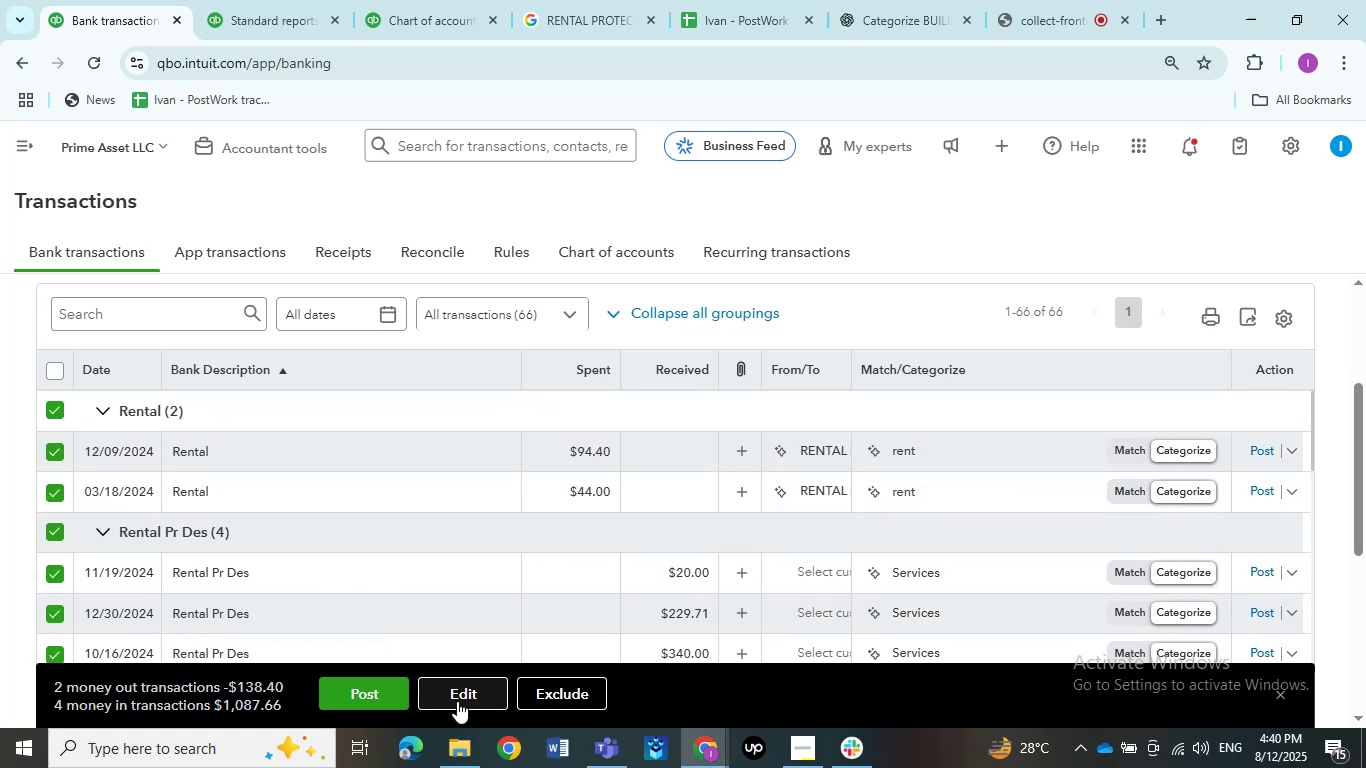 
left_click([457, 701])
 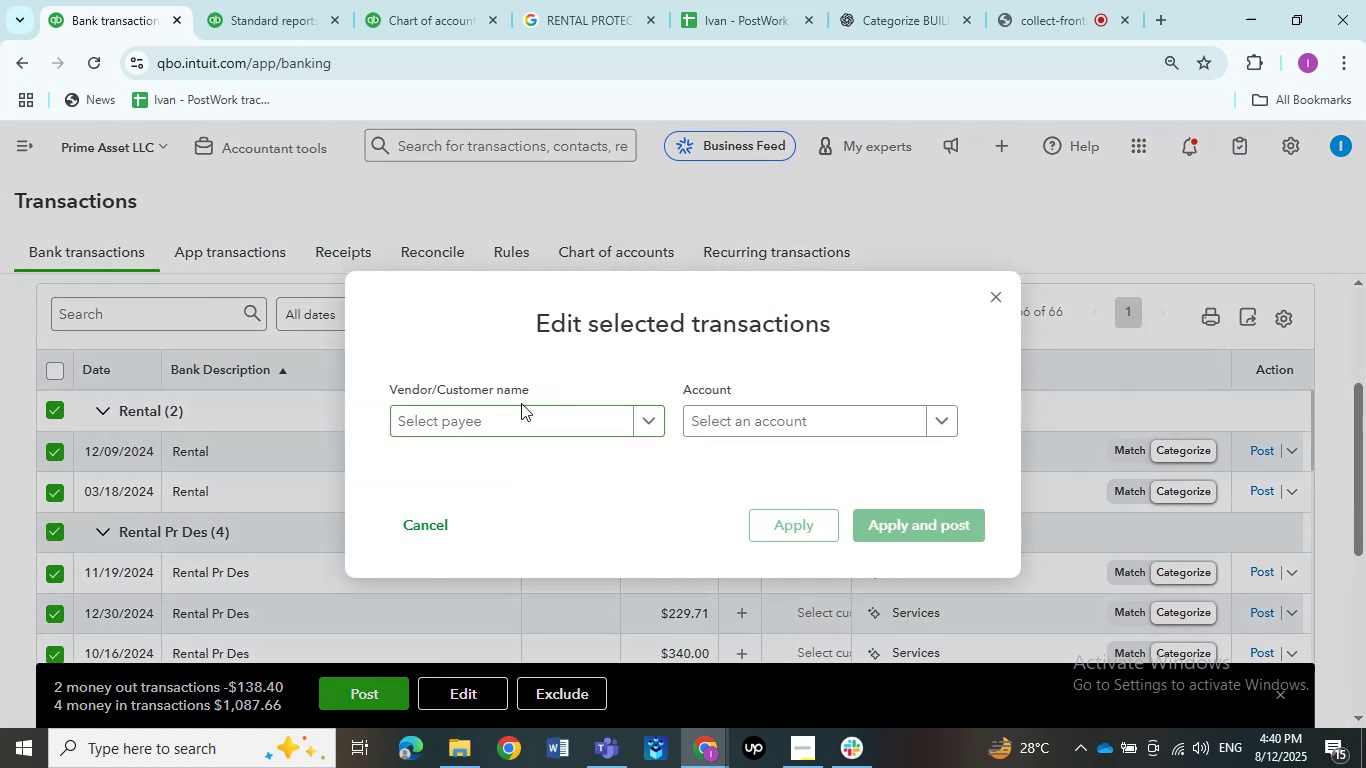 
left_click([514, 413])
 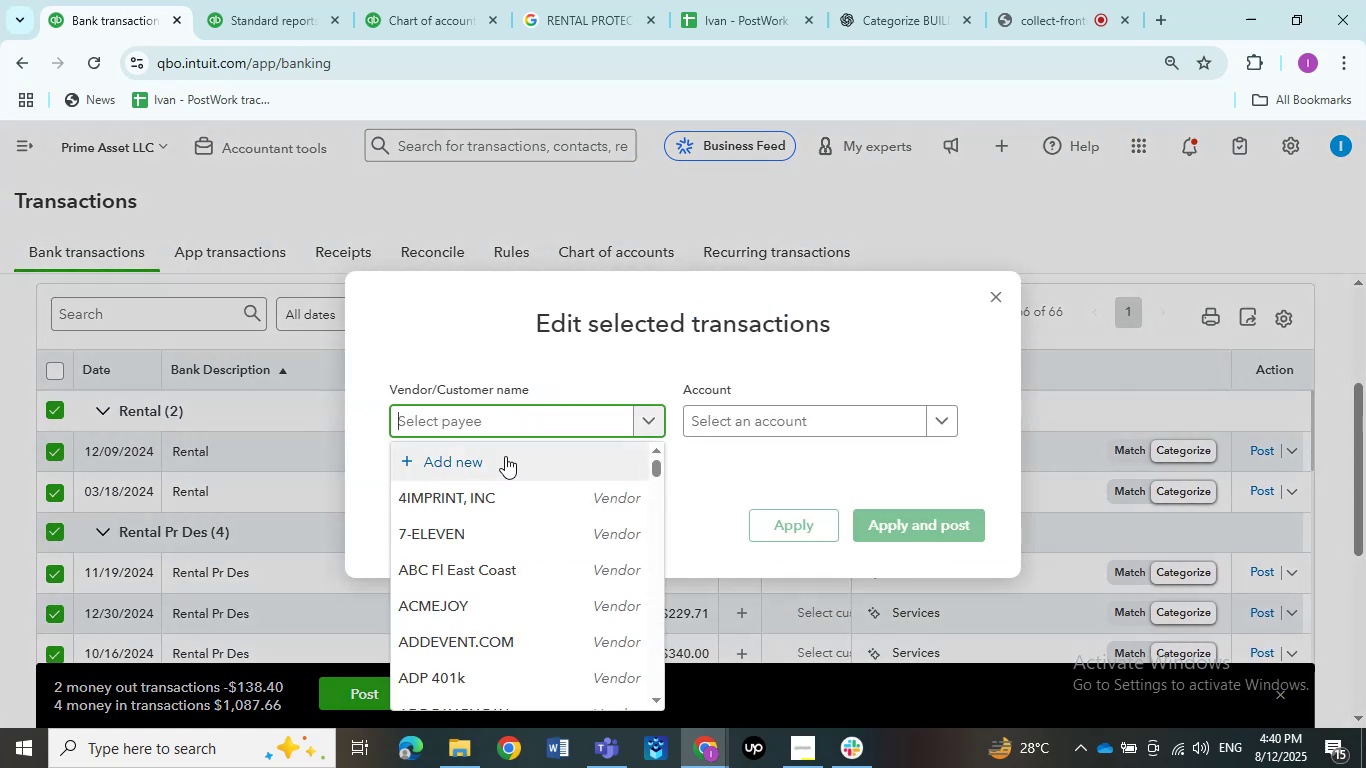 
key(Control+V)
 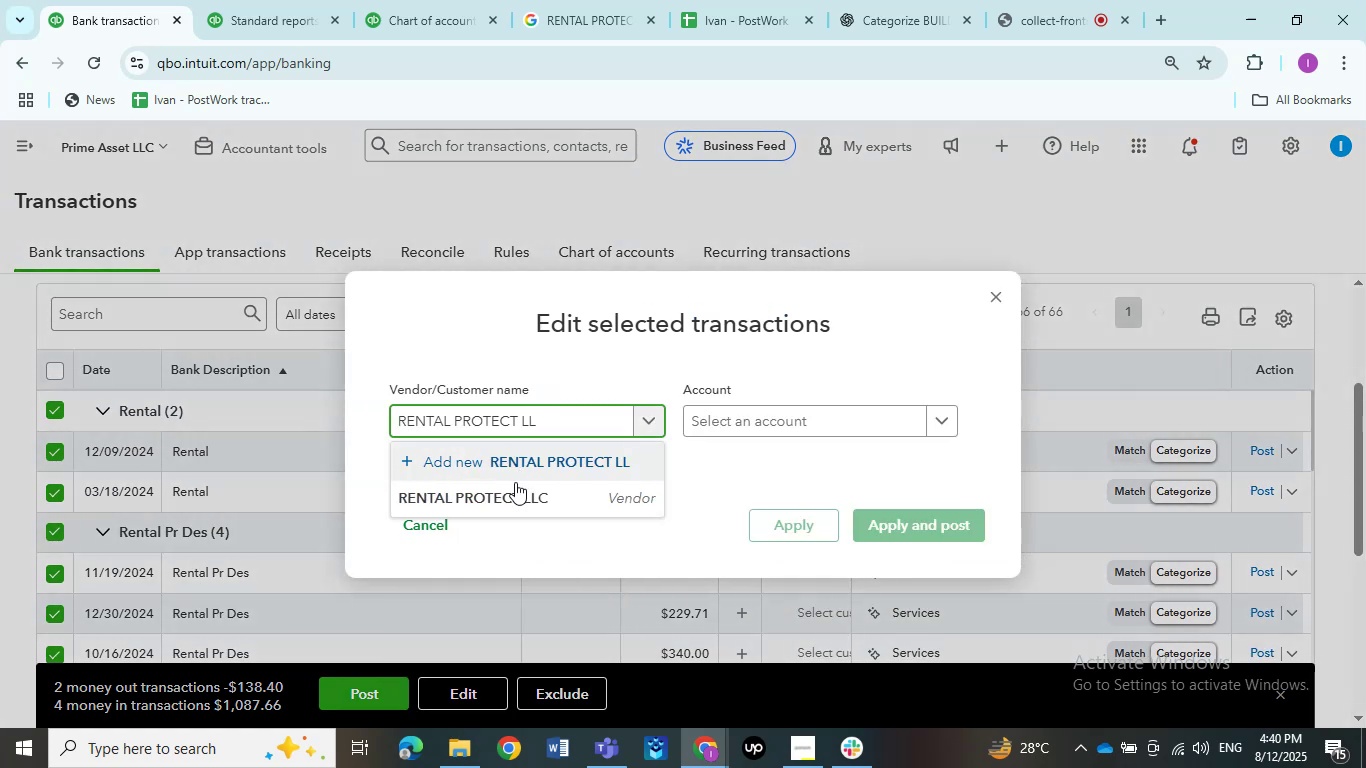 
left_click([514, 495])
 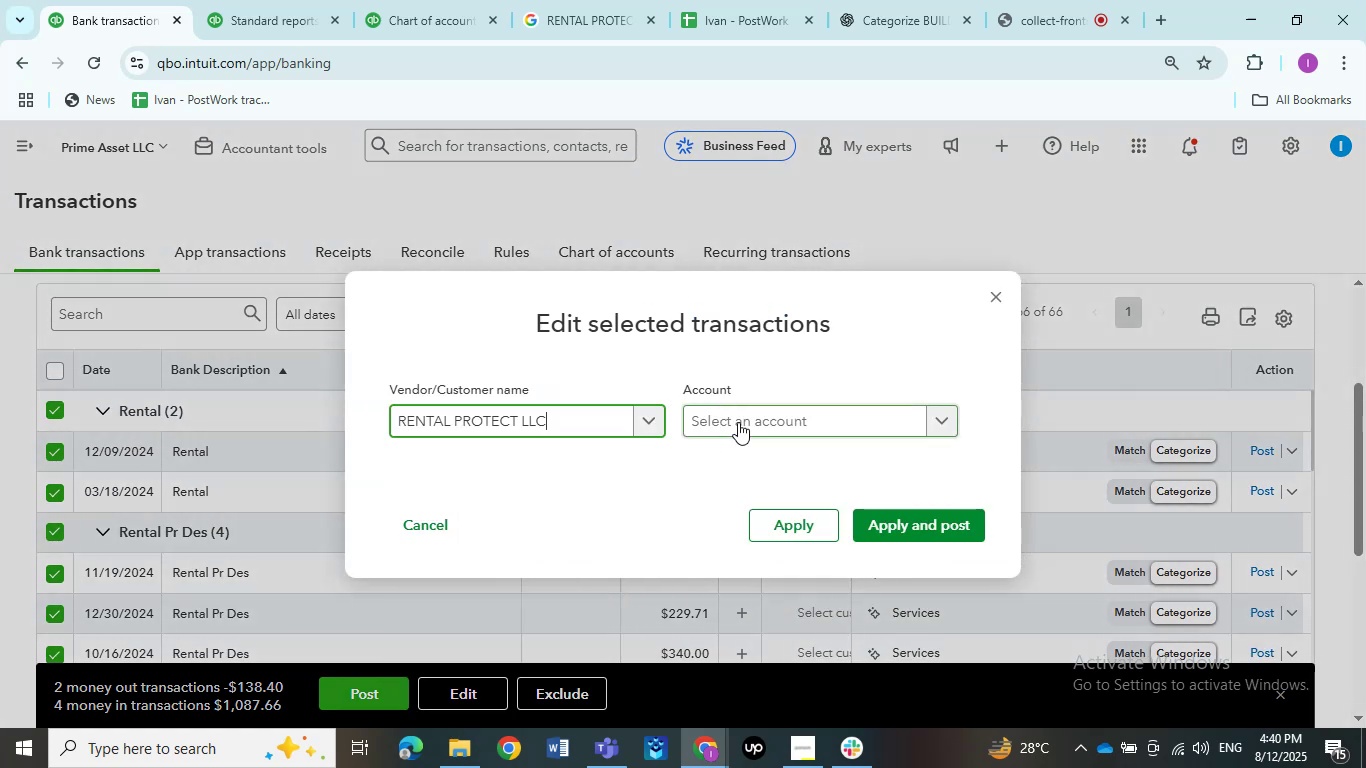 
left_click([738, 422])
 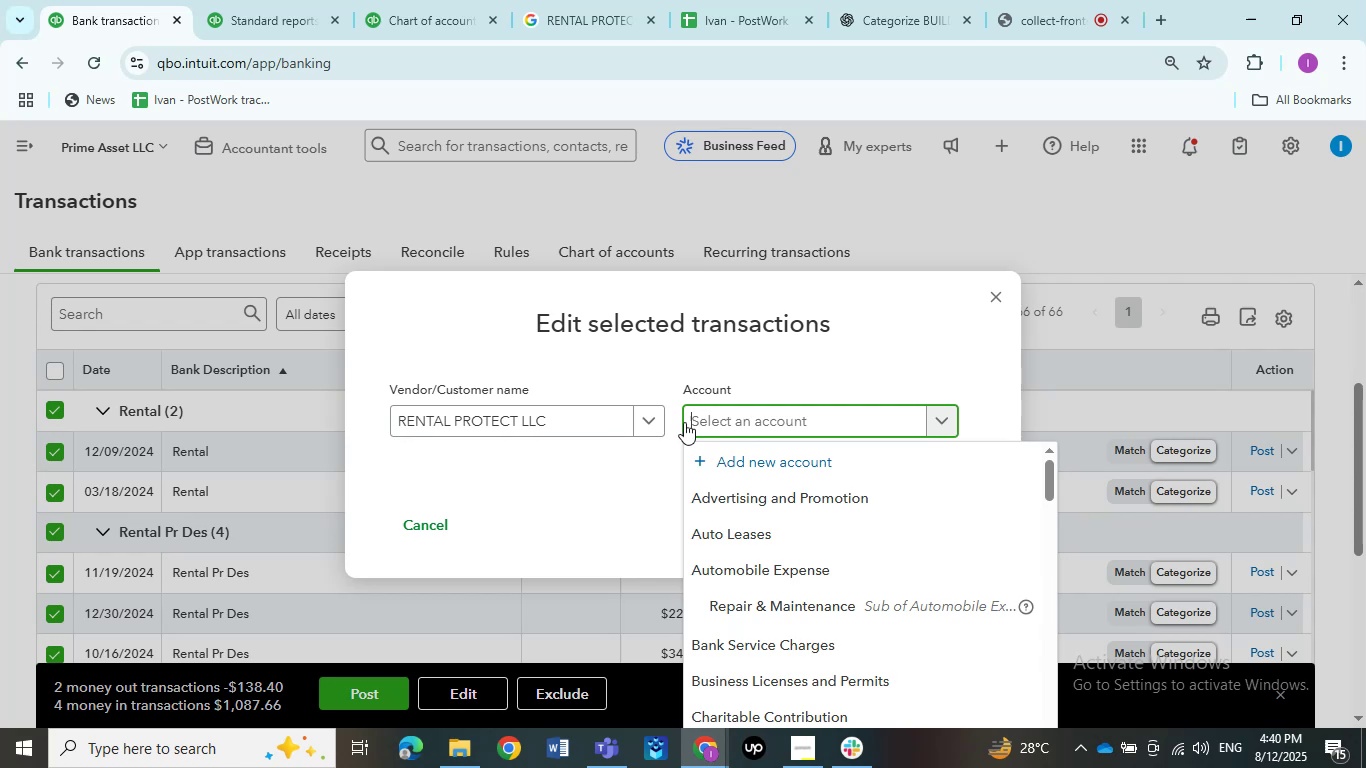 
left_click([1004, 296])
 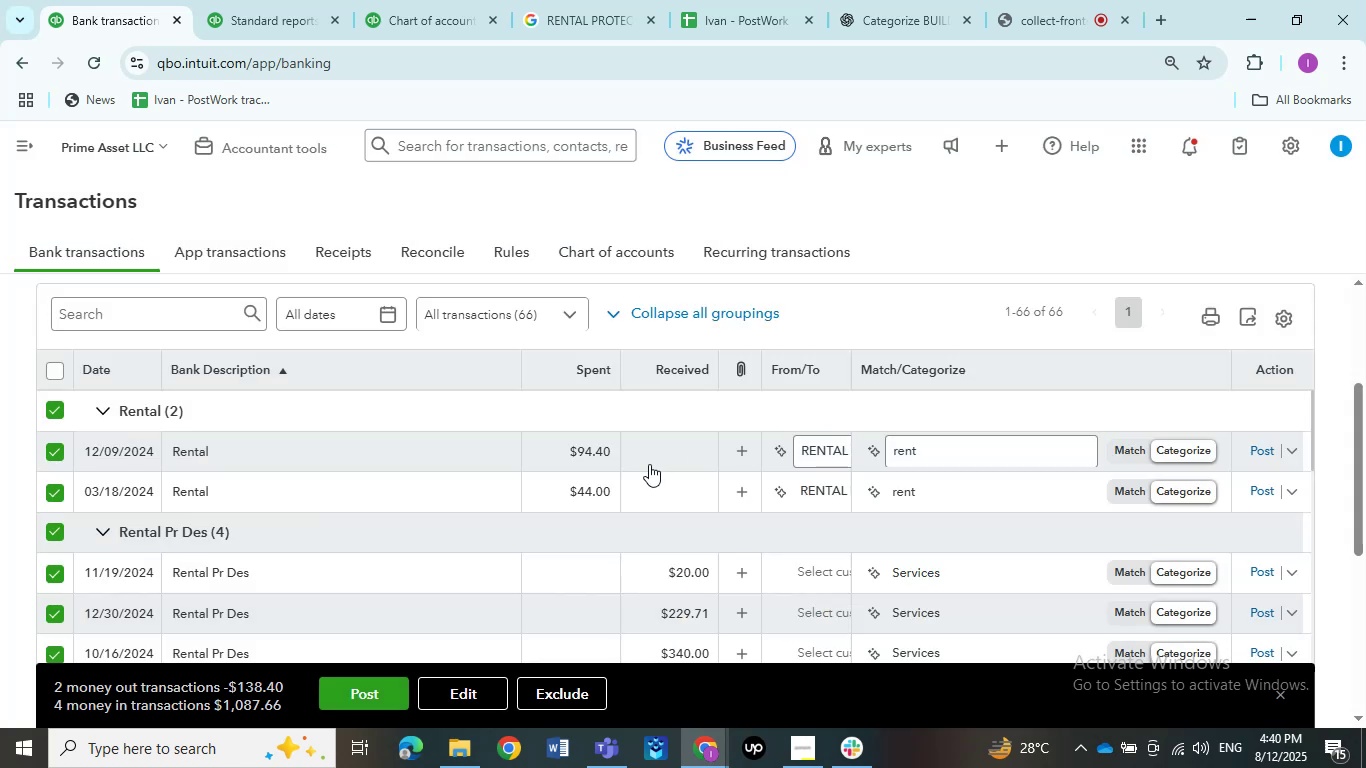 
scroll: coordinate [642, 466], scroll_direction: down, amount: 2.0
 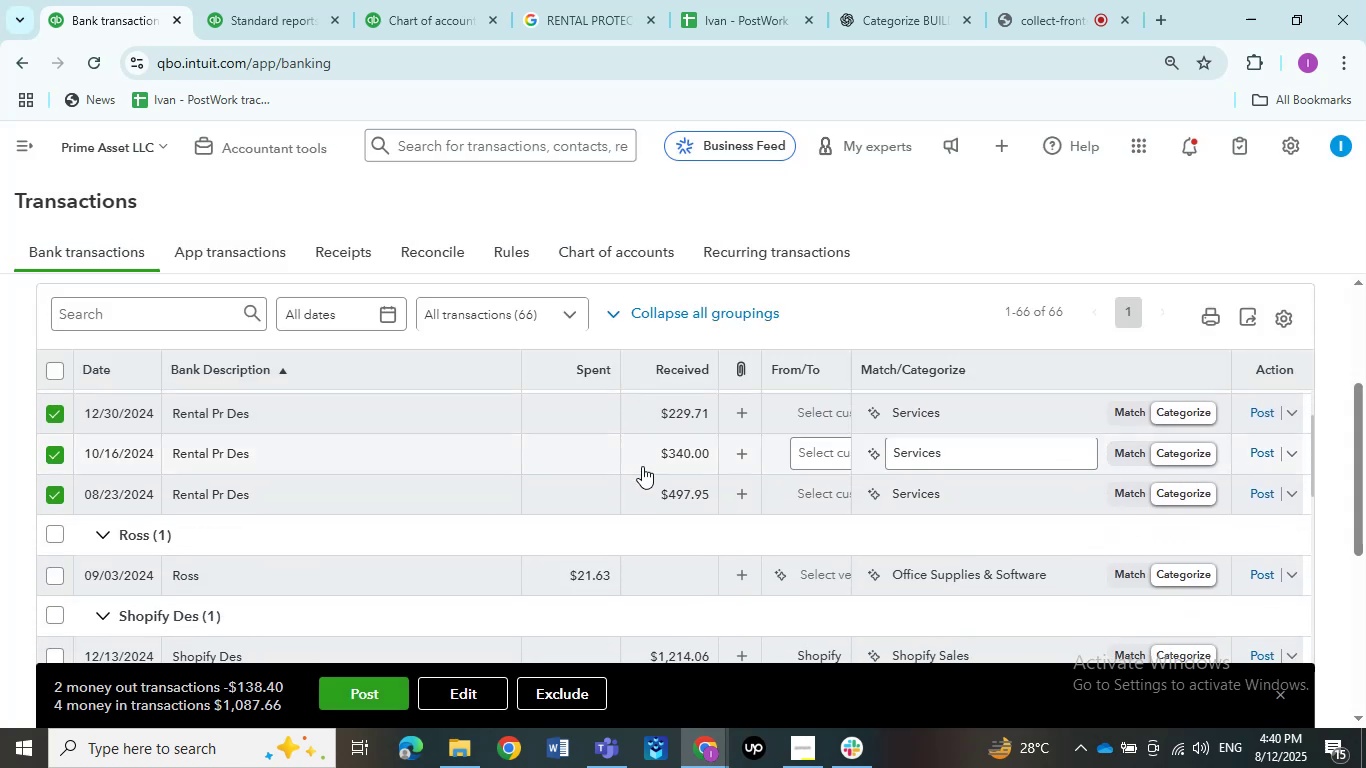 
scroll: coordinate [642, 466], scroll_direction: up, amount: 1.0
 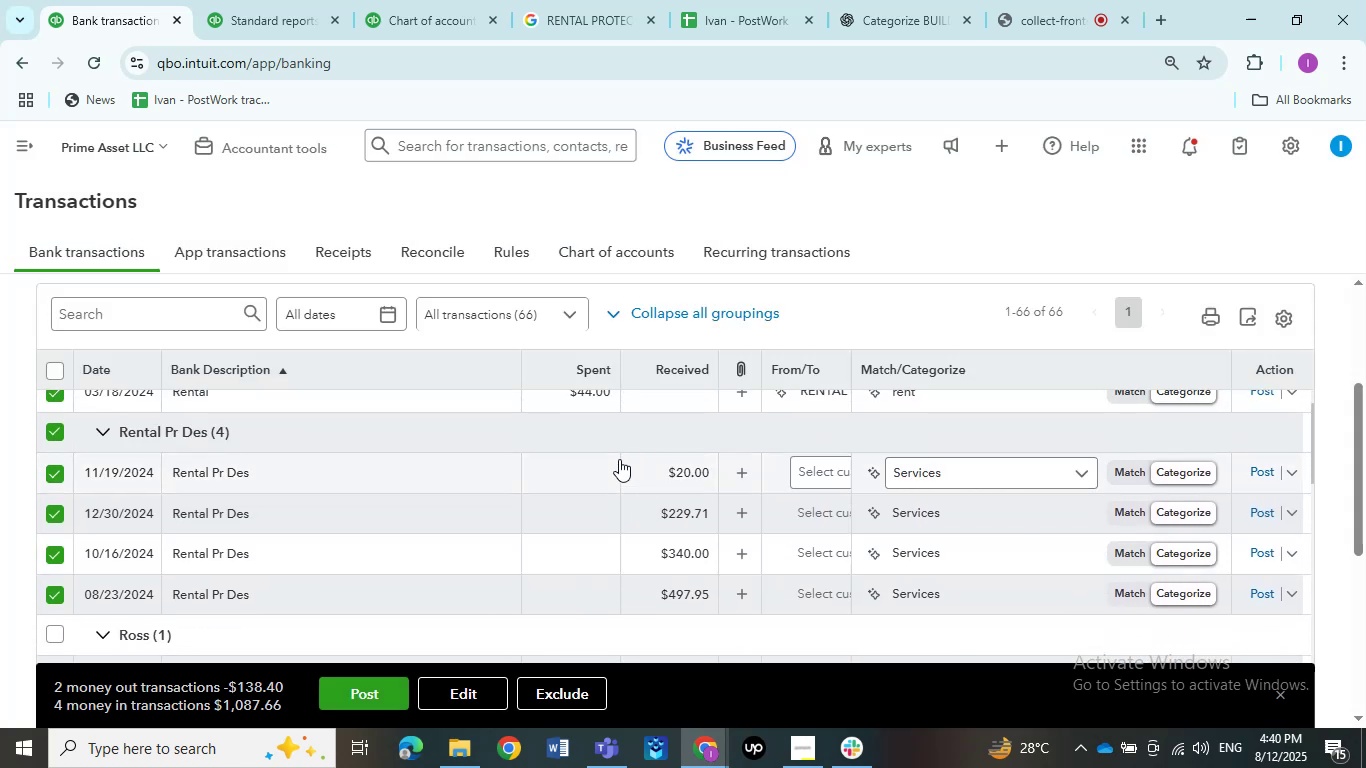 
left_click([414, 466])
 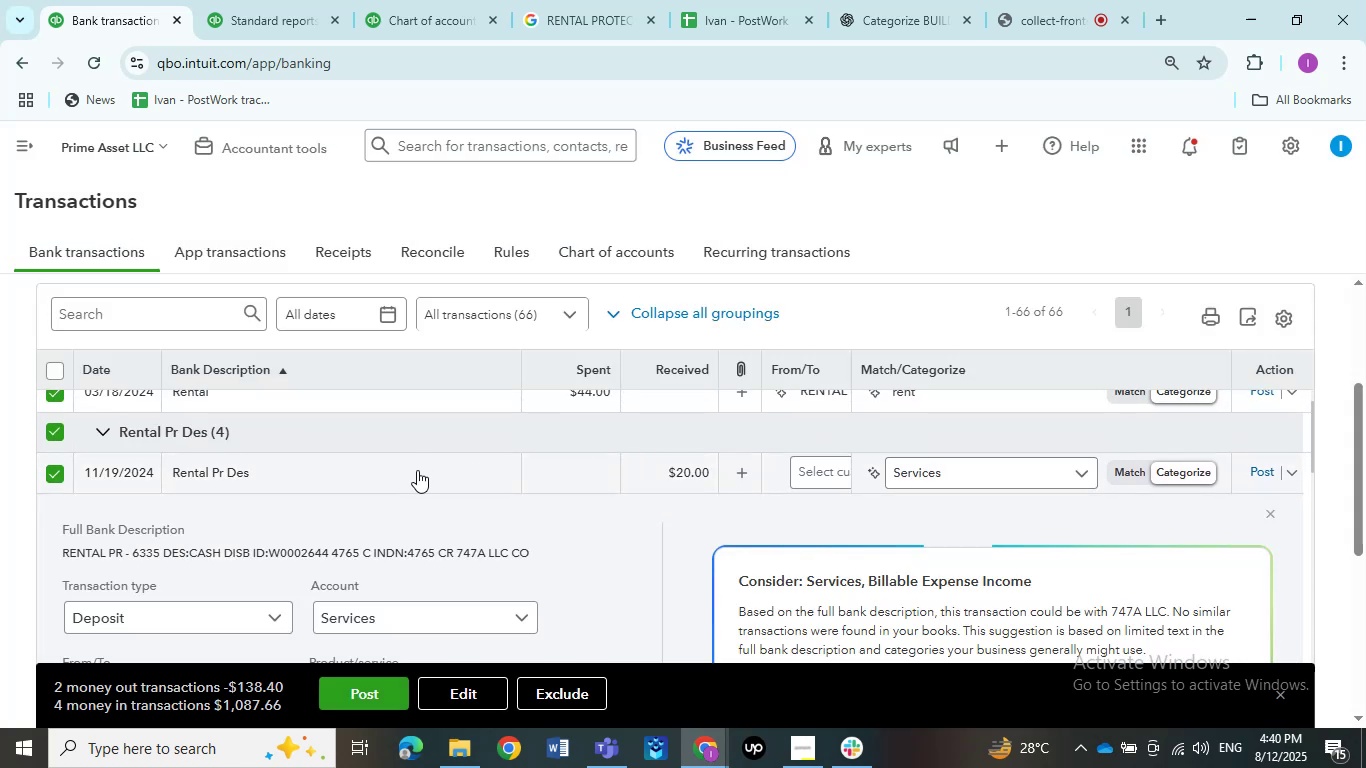 
left_click([417, 470])
 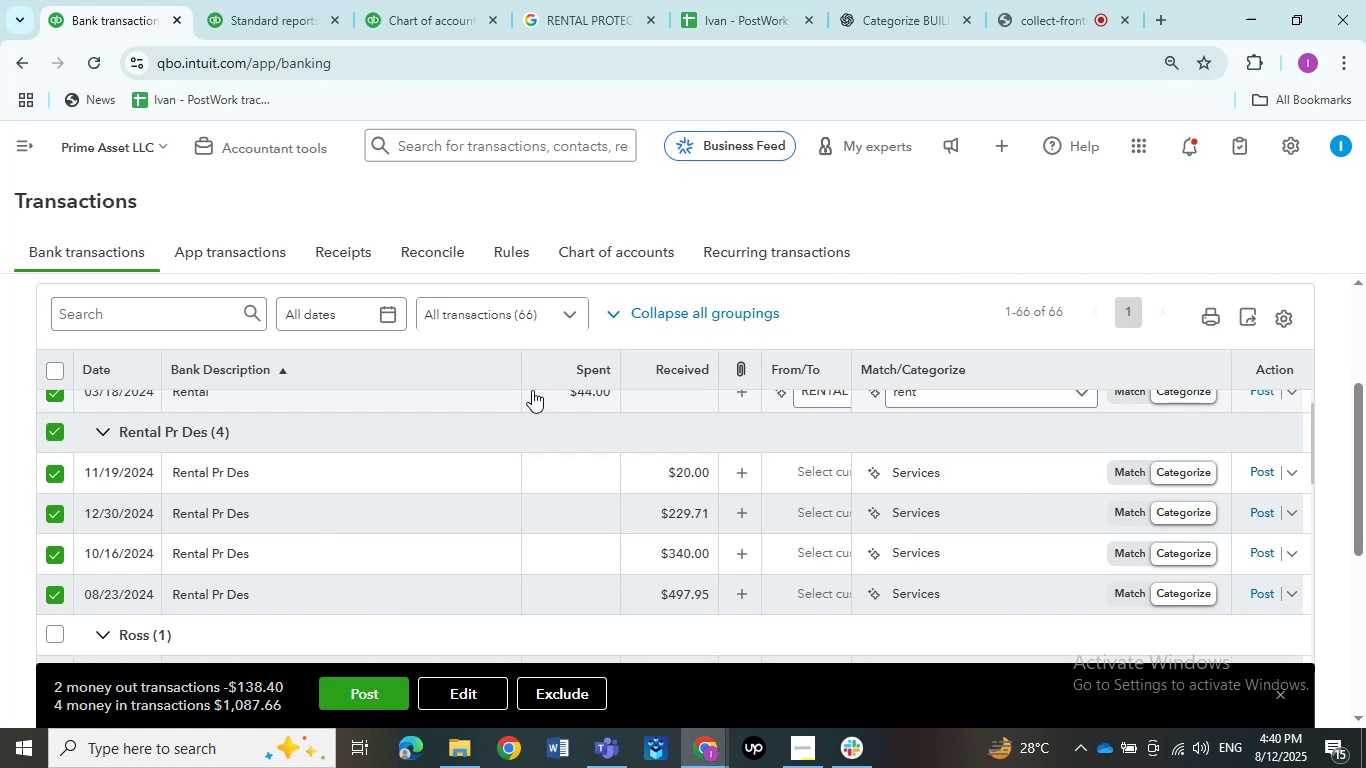 
wait(13.44)
 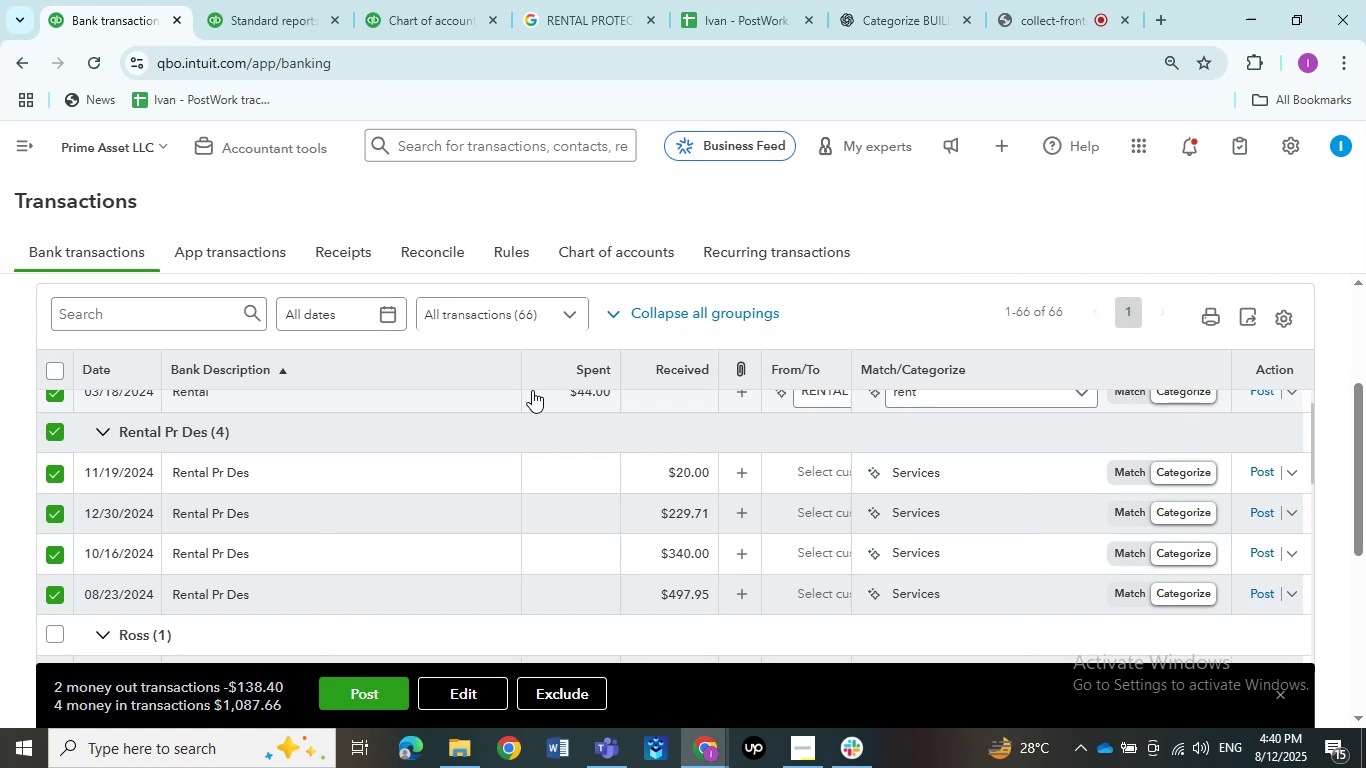 
scroll: coordinate [288, 450], scroll_direction: up, amount: 2.0
 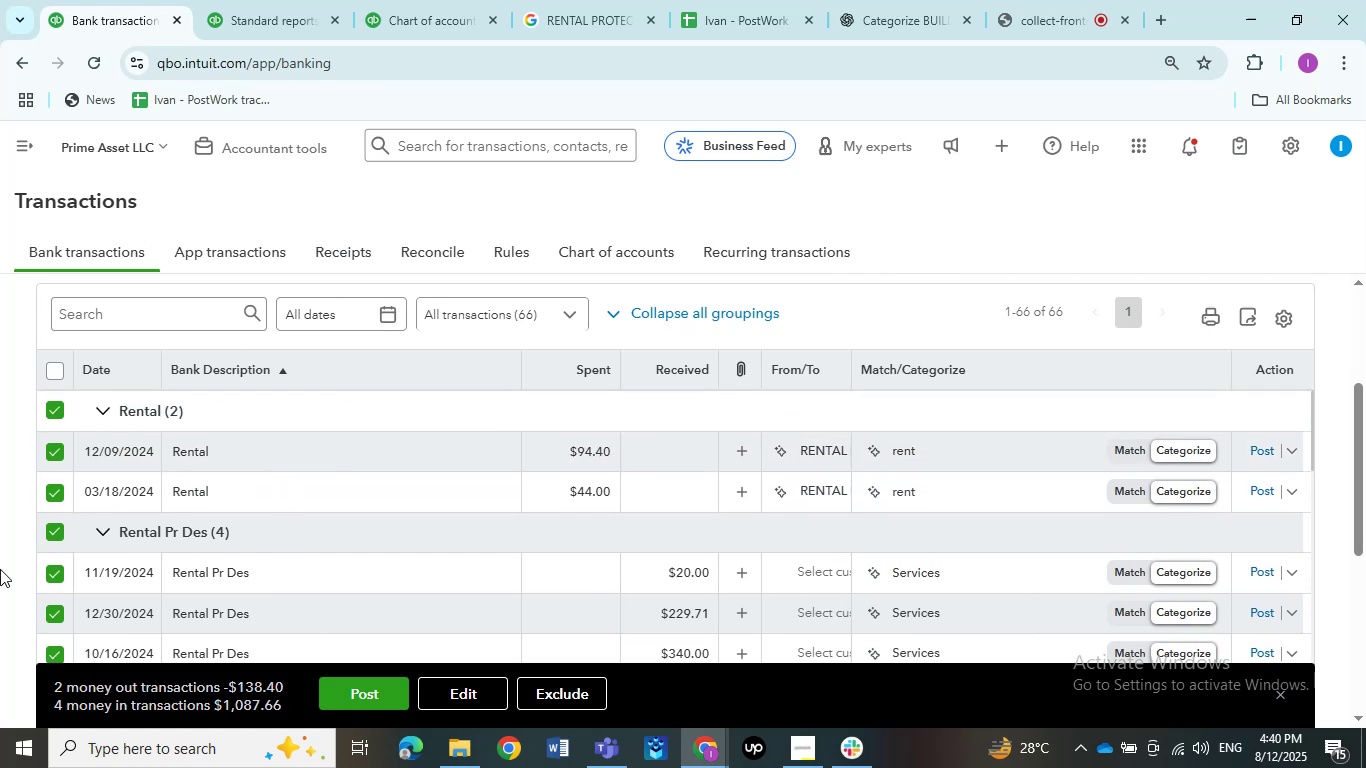 
wait(9.32)
 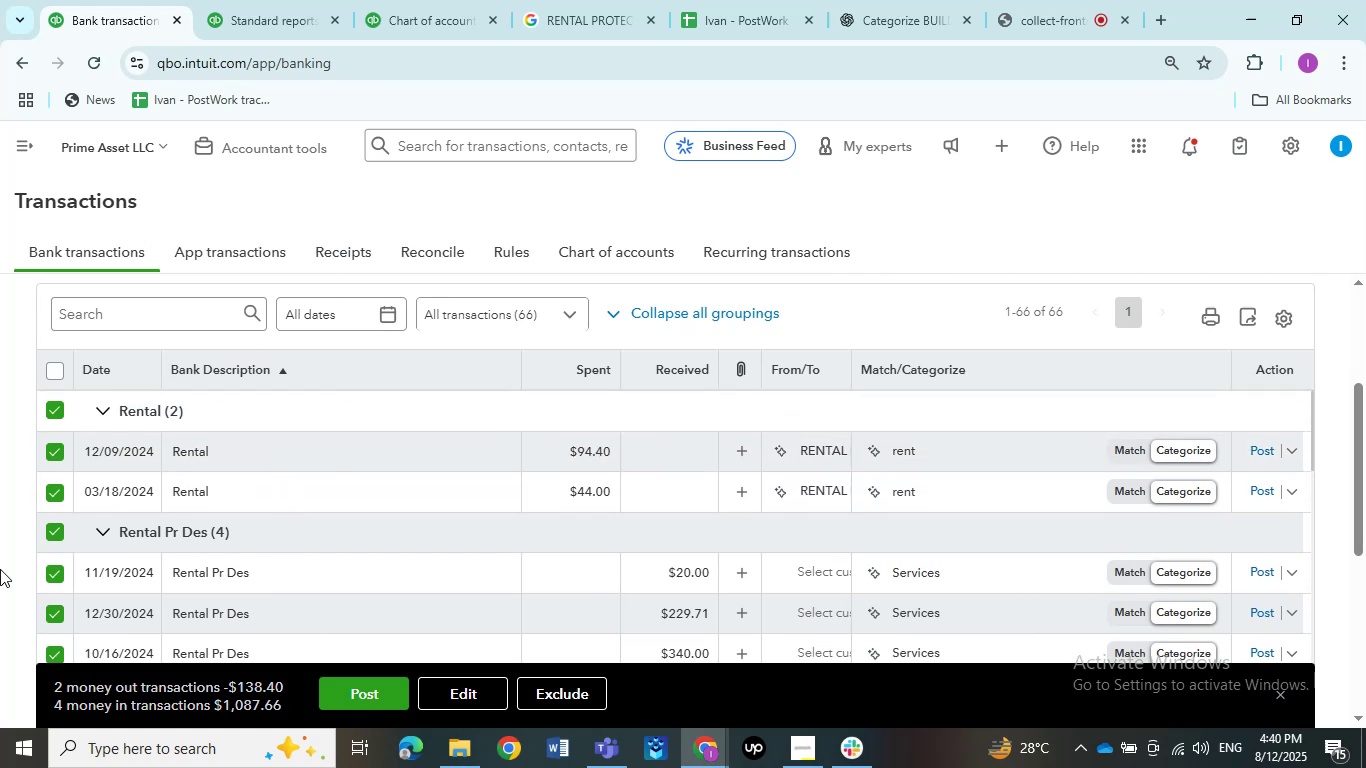 
scroll: coordinate [302, 572], scroll_direction: down, amount: 3.0
 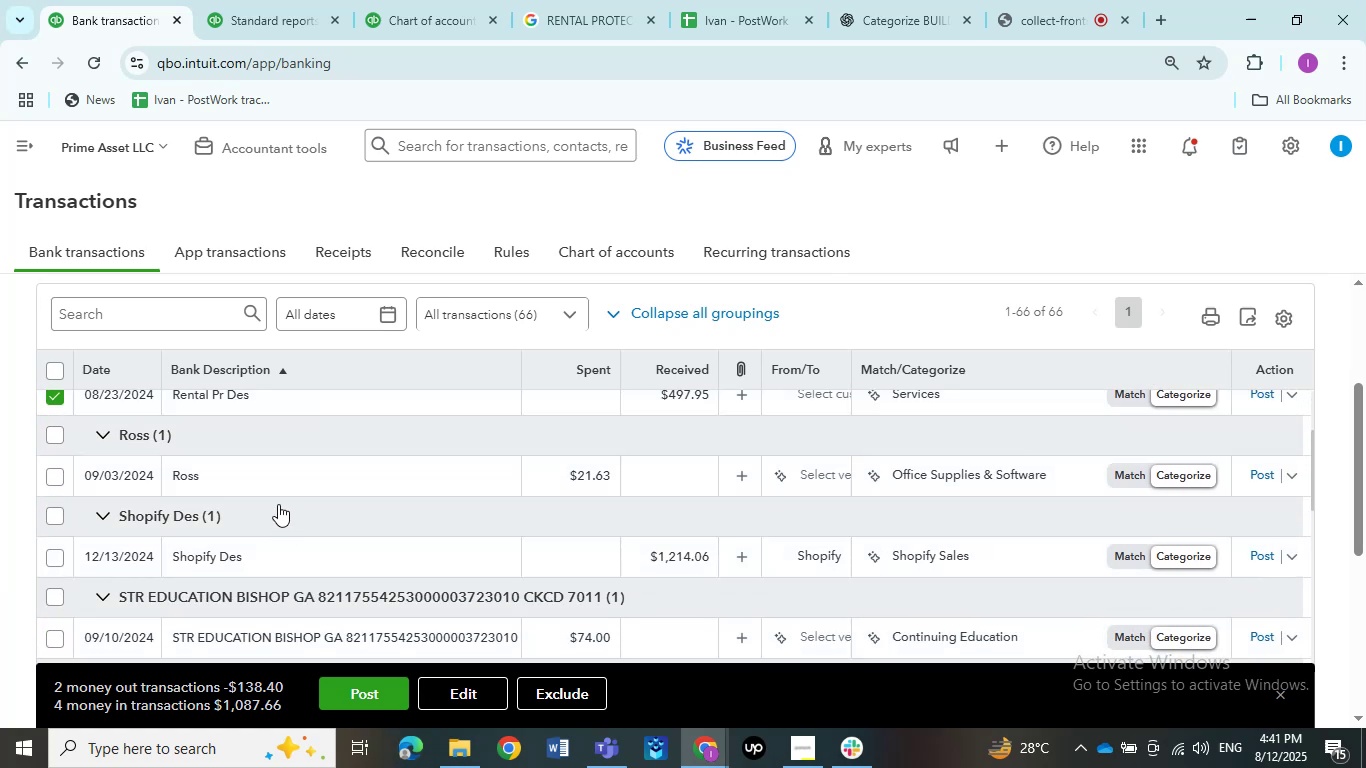 
scroll: coordinate [68, 421], scroll_direction: up, amount: 4.0
 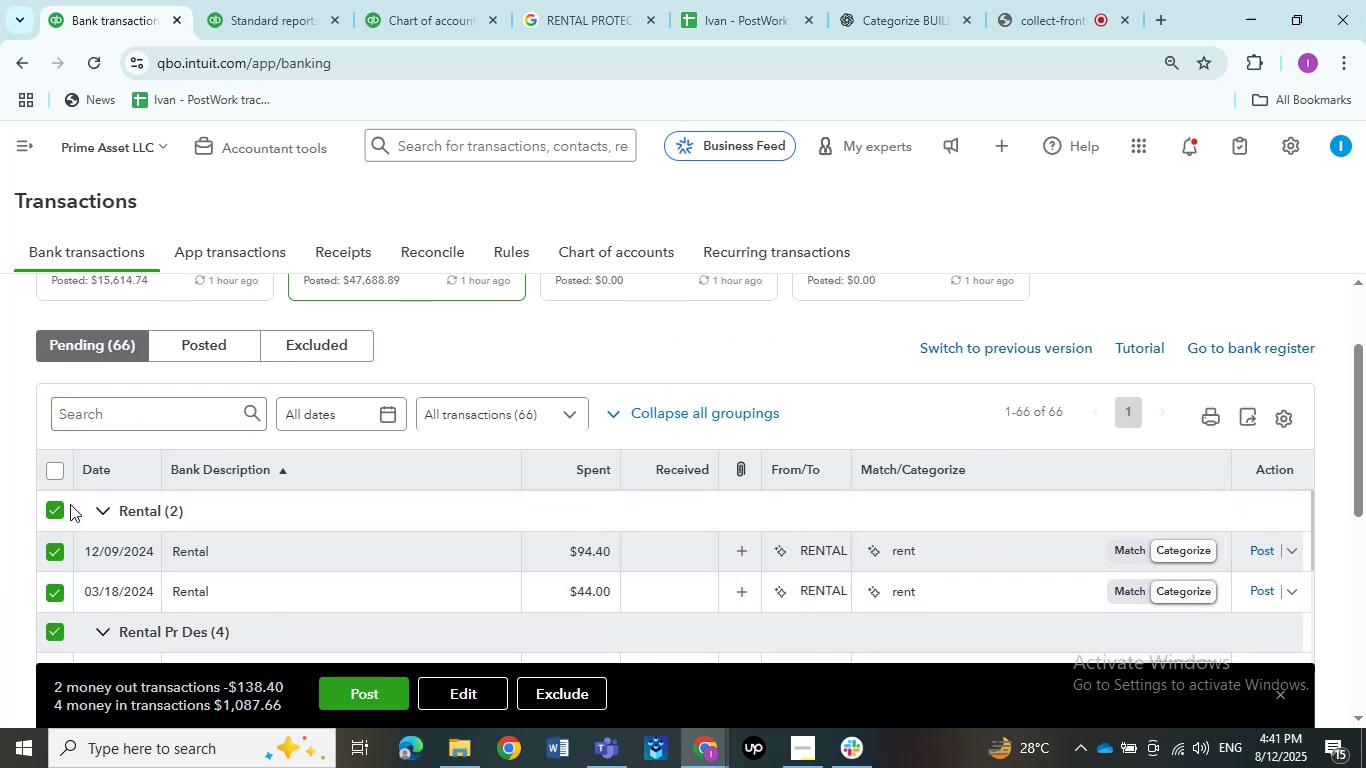 
left_click([51, 504])
 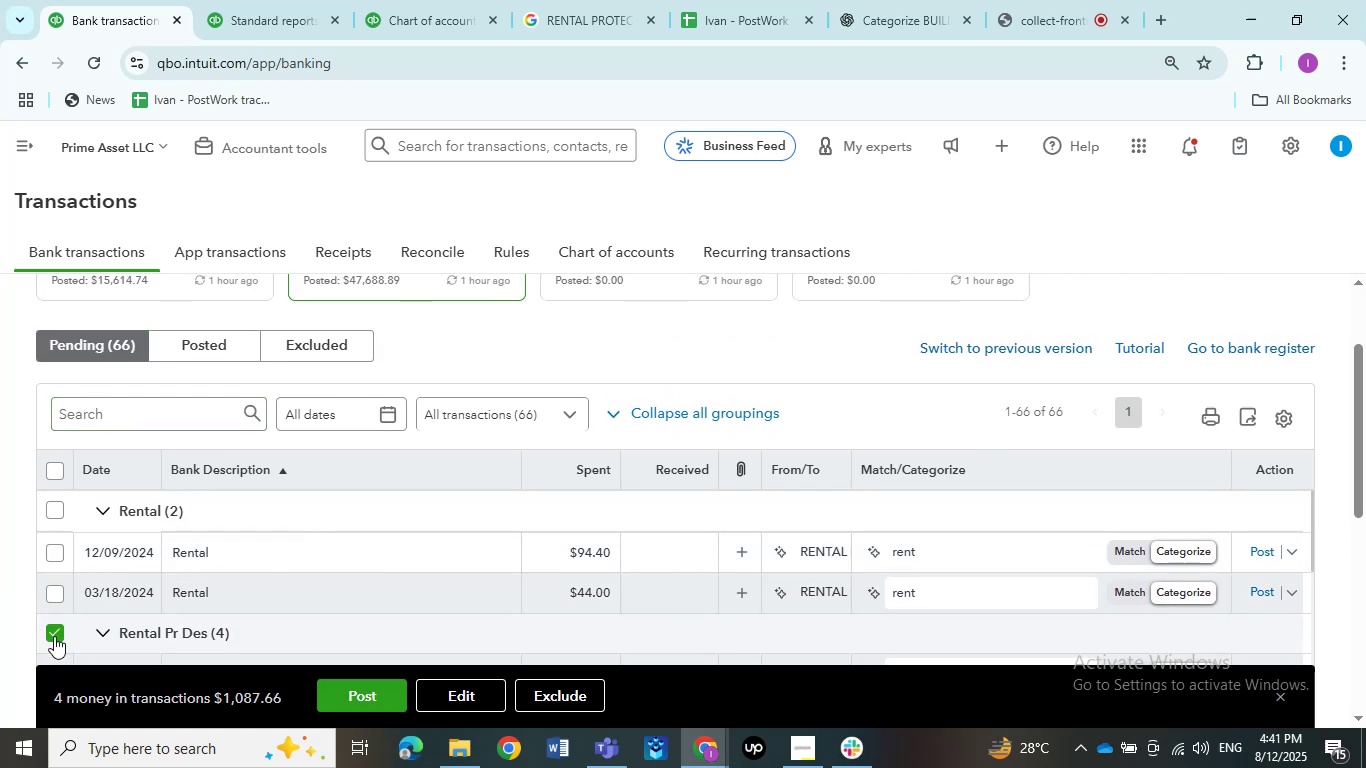 
left_click([54, 636])
 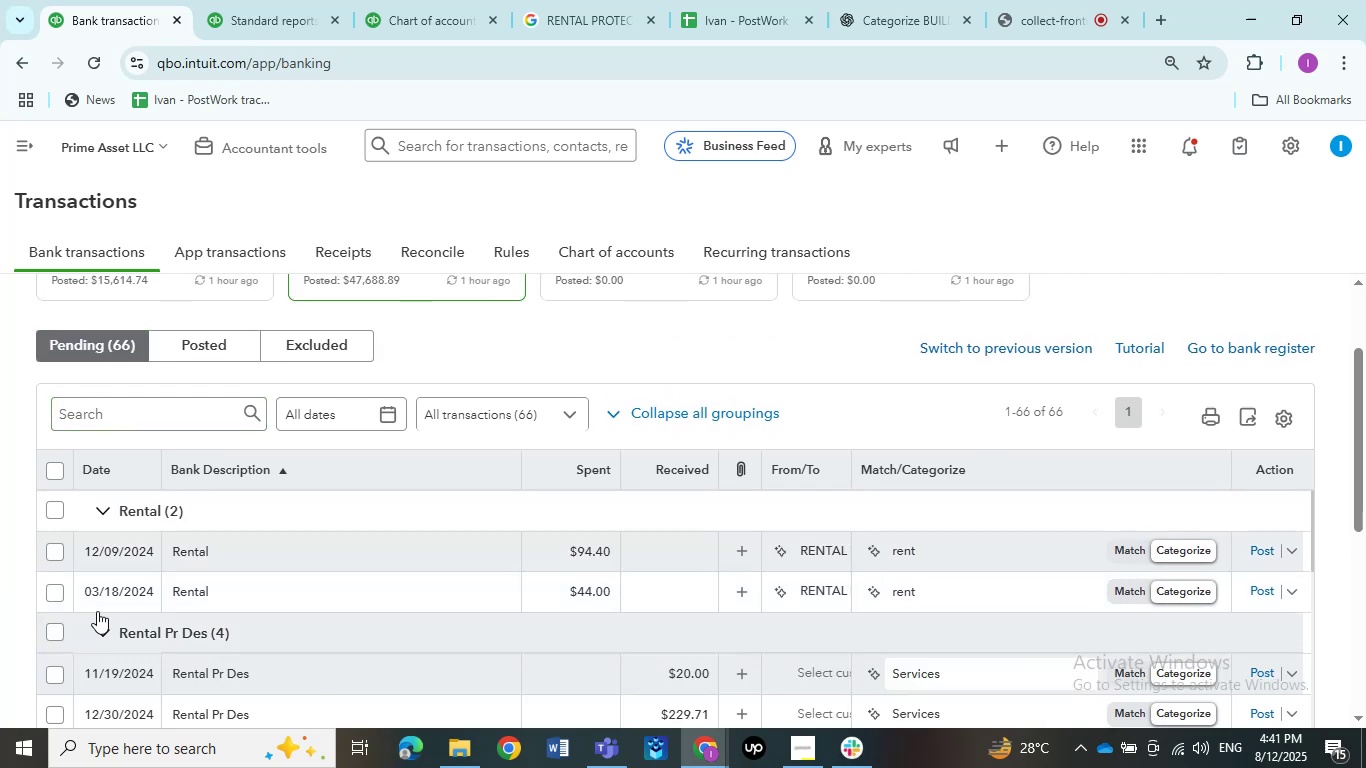 
scroll: coordinate [183, 592], scroll_direction: down, amount: 3.0
 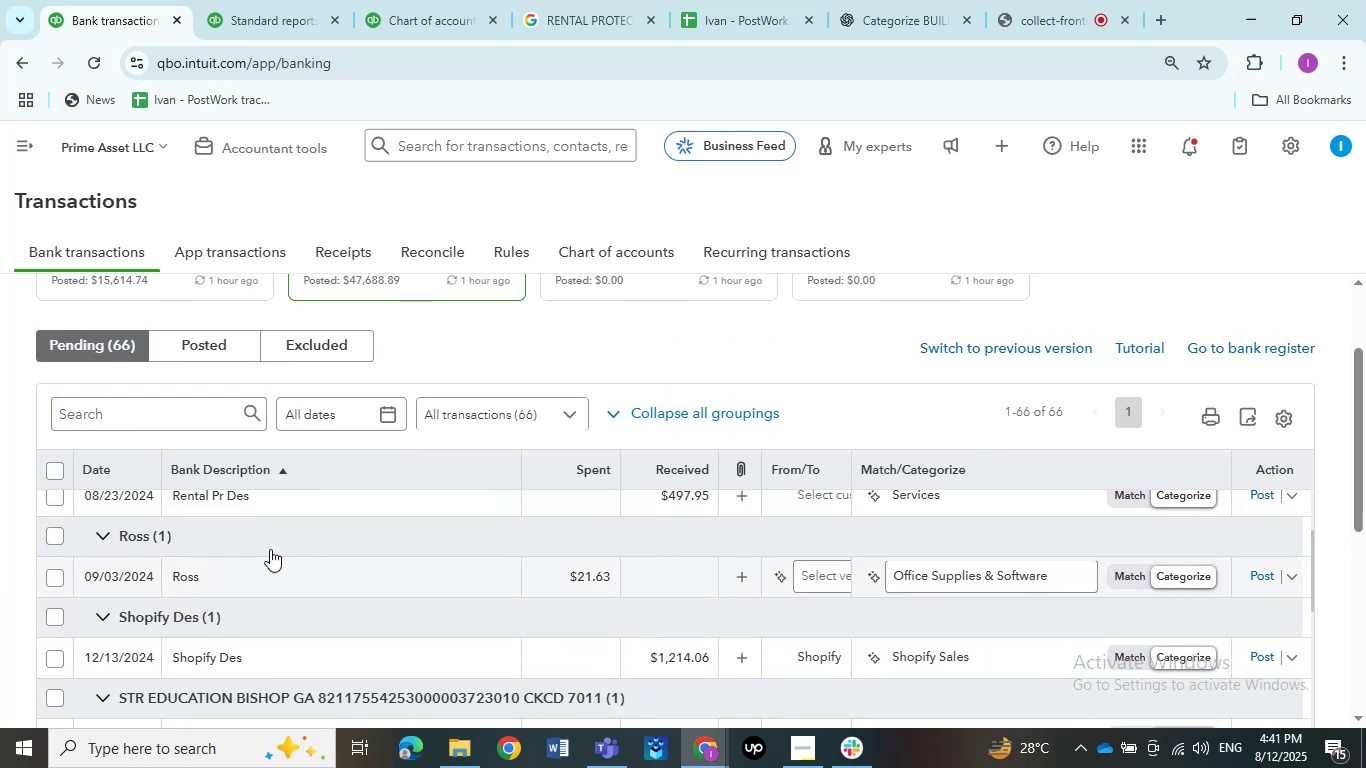 
left_click([271, 542])
 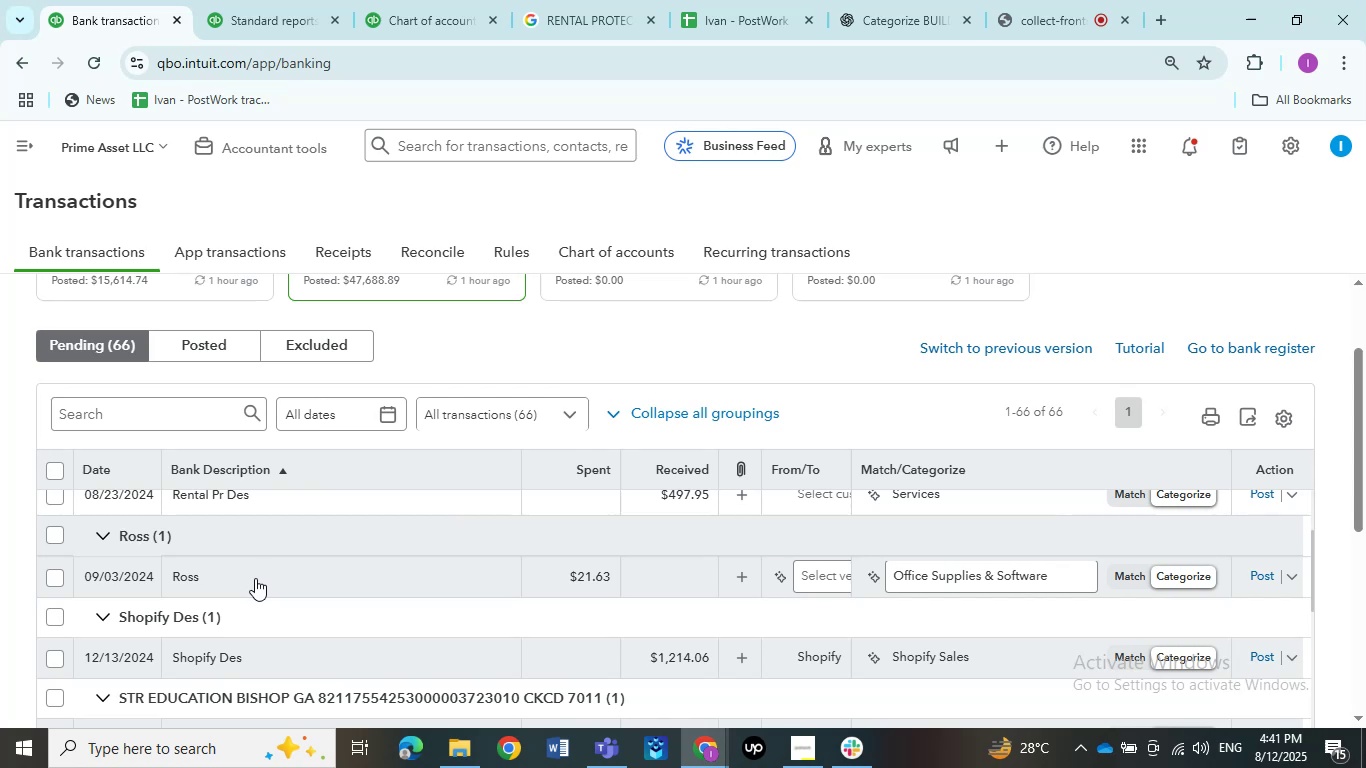 
left_click([255, 578])
 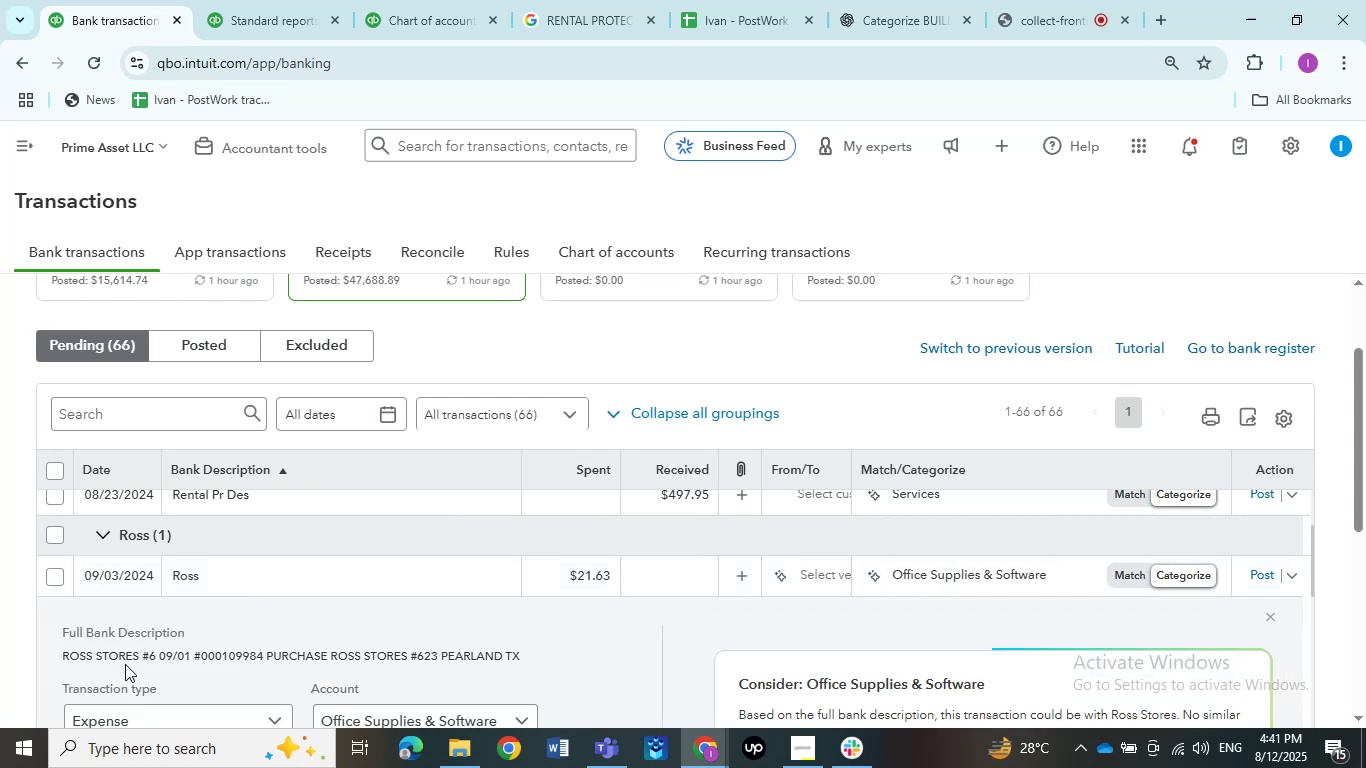 
left_click_drag(start_coordinate=[140, 655], to_coordinate=[64, 656])
 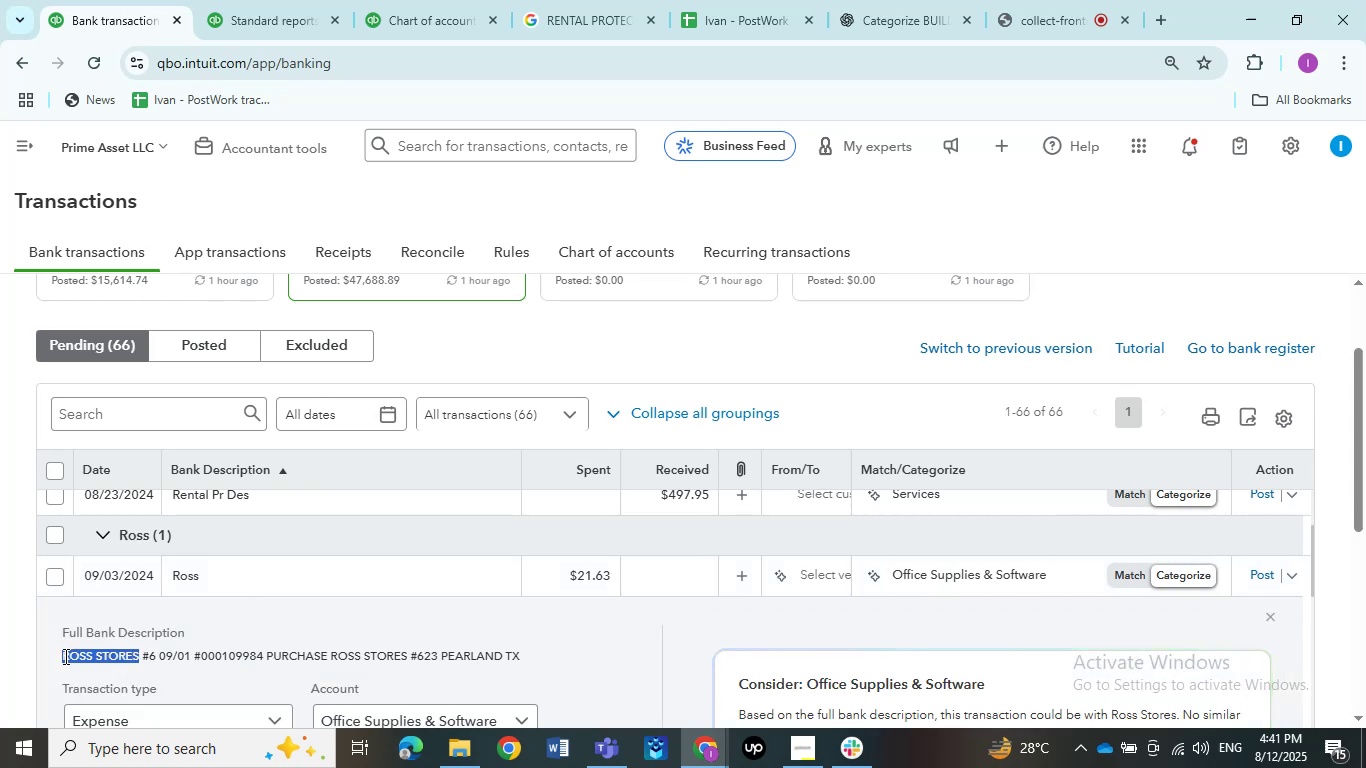 
key(Control+C)
 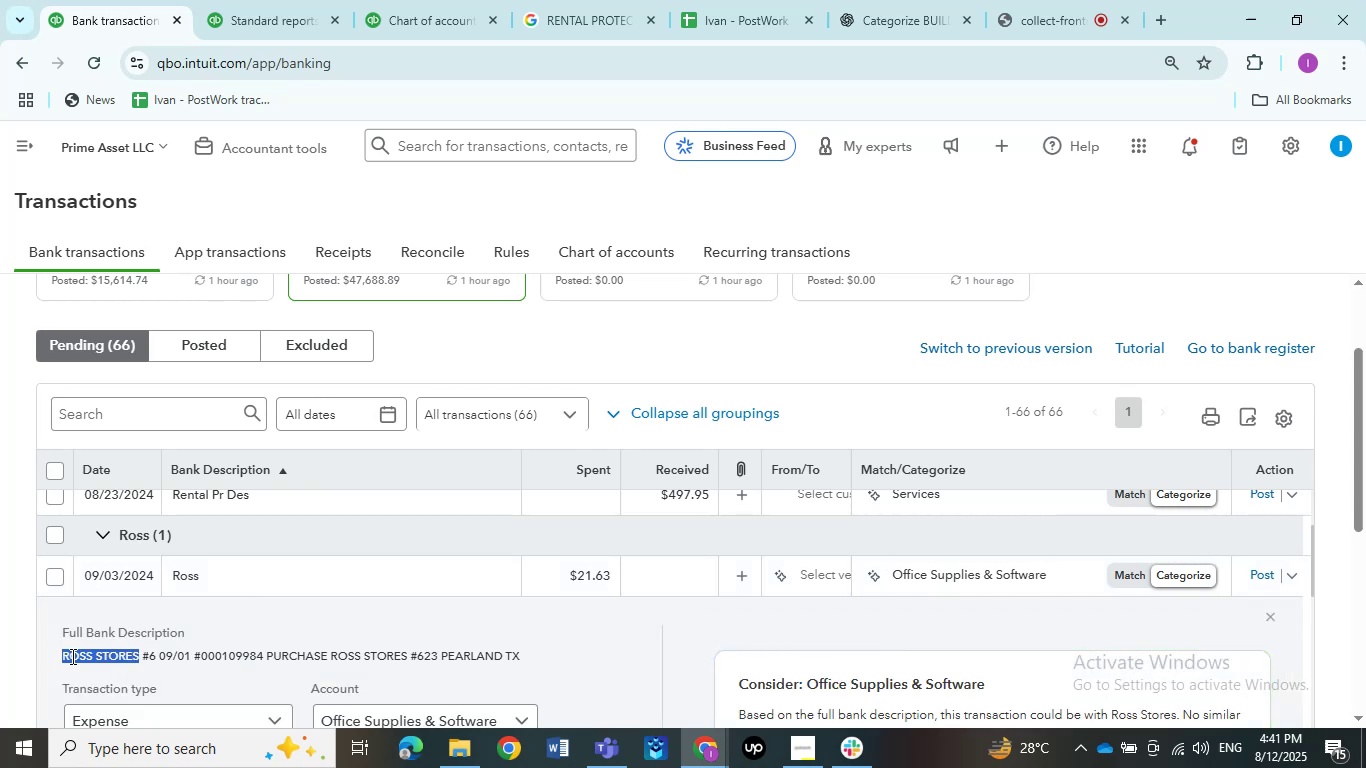 
key(Control+C)
 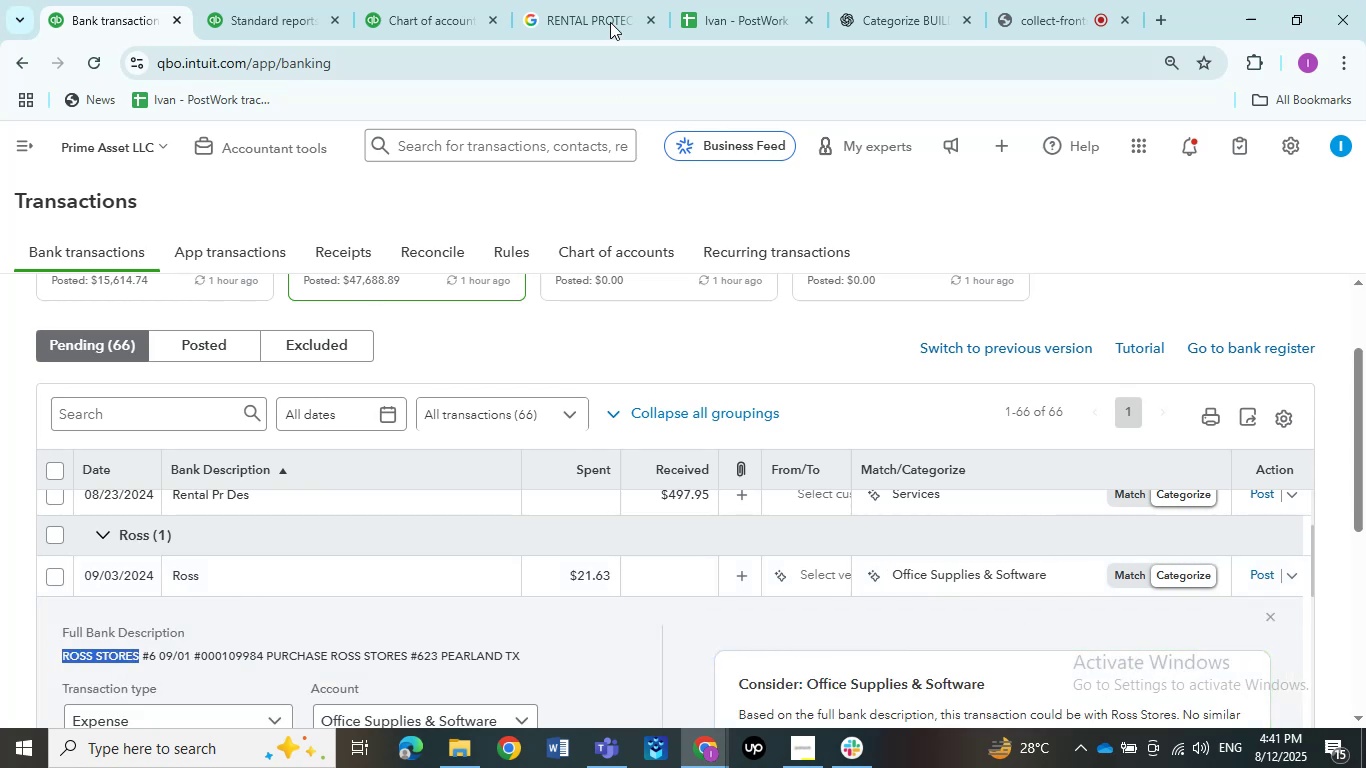 
left_click([605, 8])
 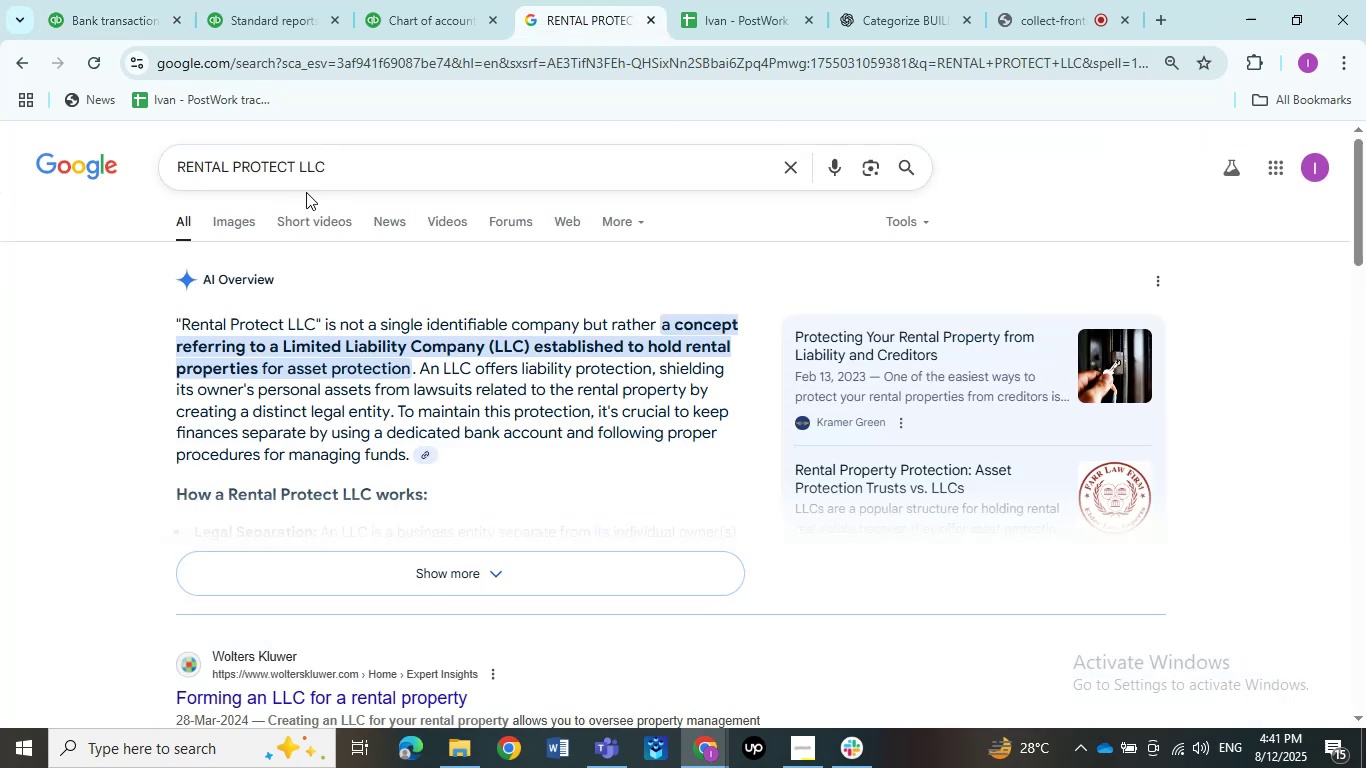 
left_click_drag(start_coordinate=[349, 171], to_coordinate=[124, 168])
 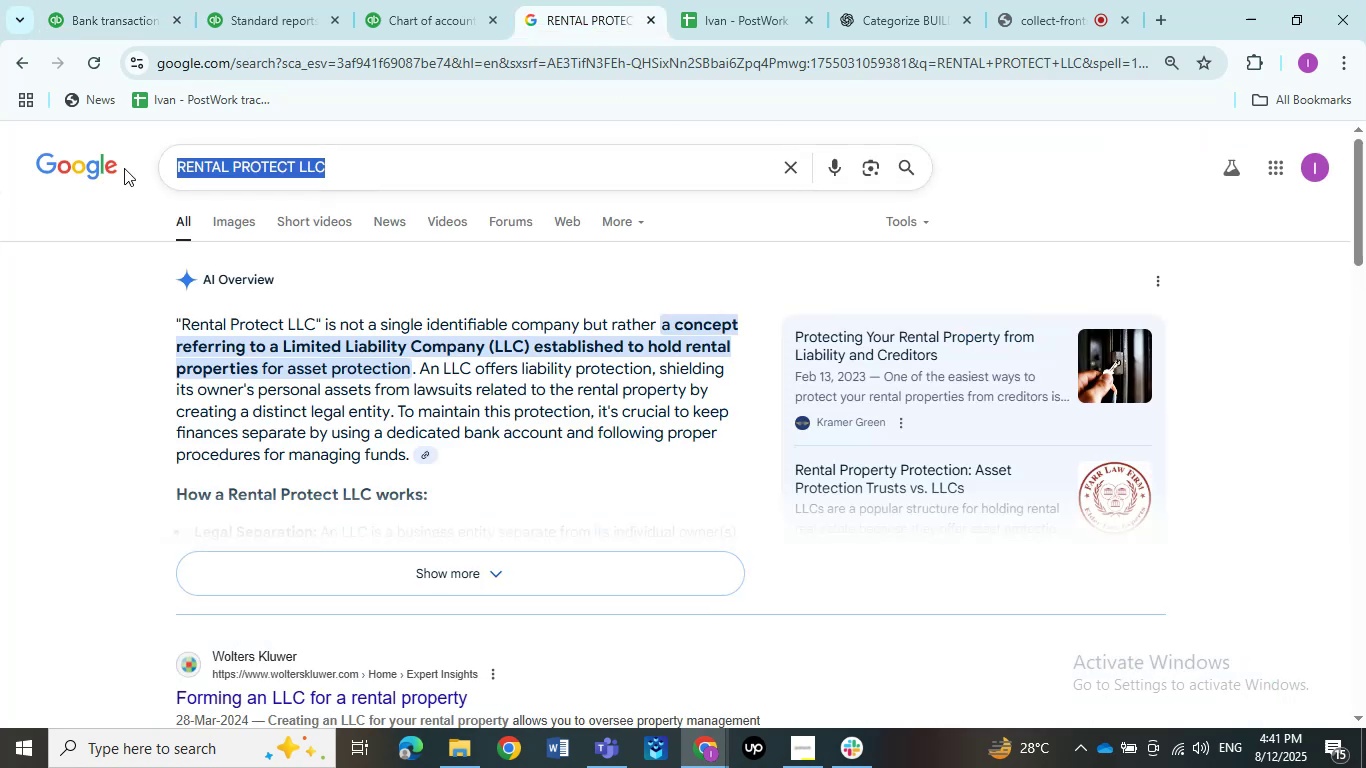 
key(Control+V)
 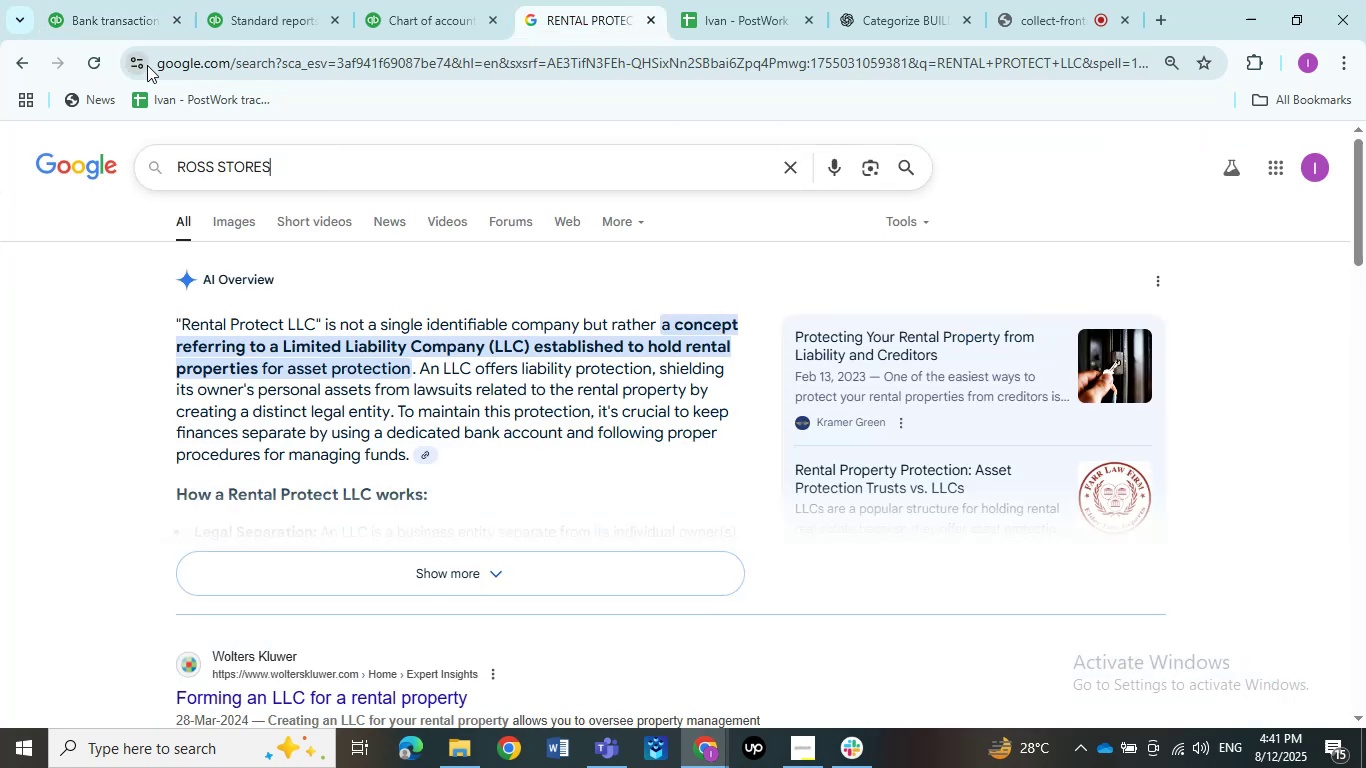 
key(NumpadEnter)
 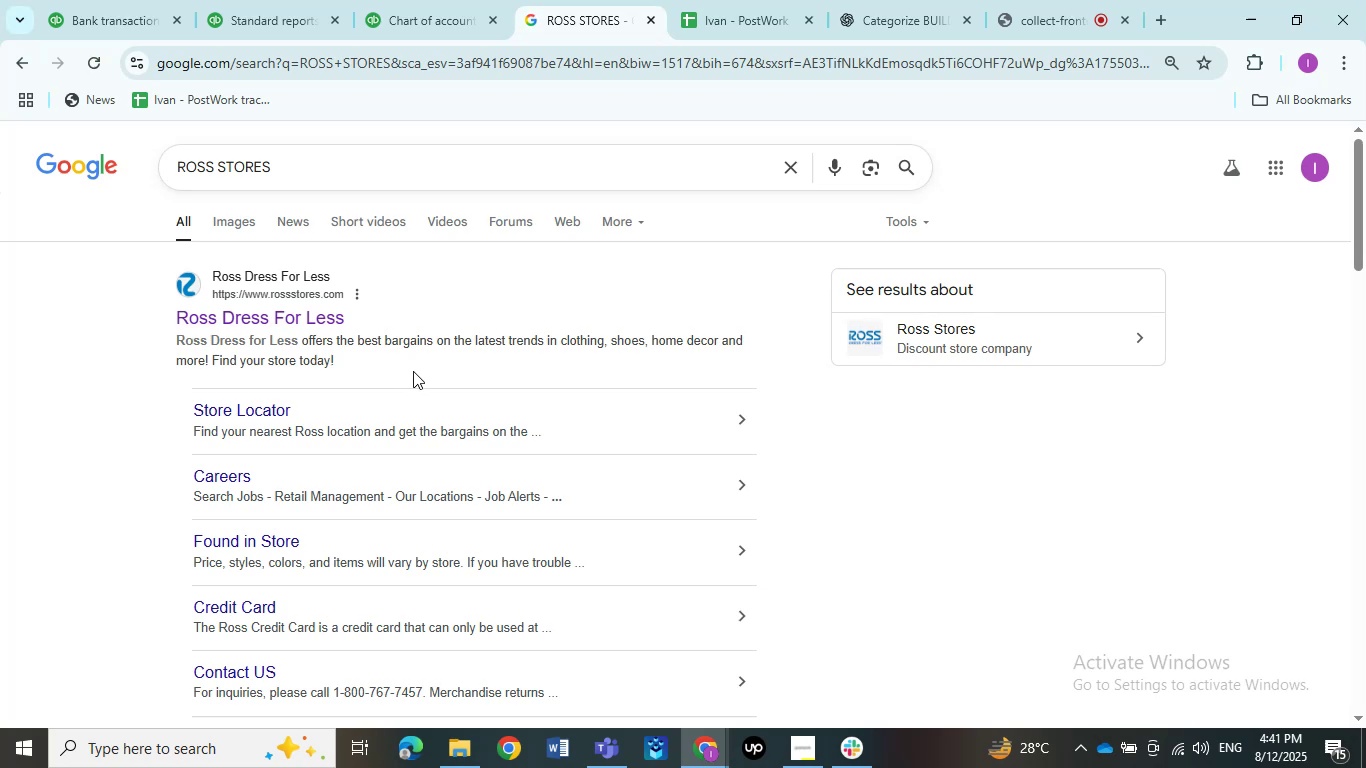 
wait(7.5)
 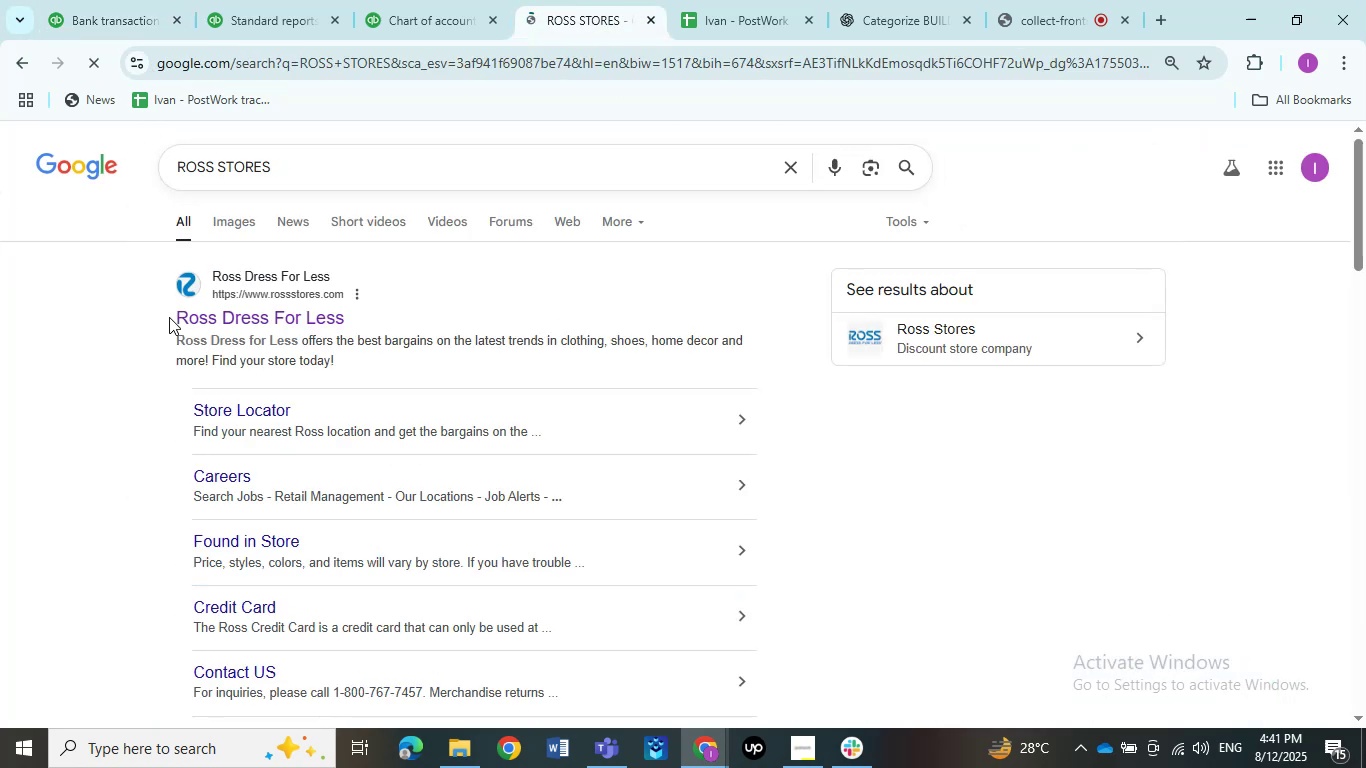 
left_click_drag(start_coordinate=[560, 345], to_coordinate=[737, 351])
 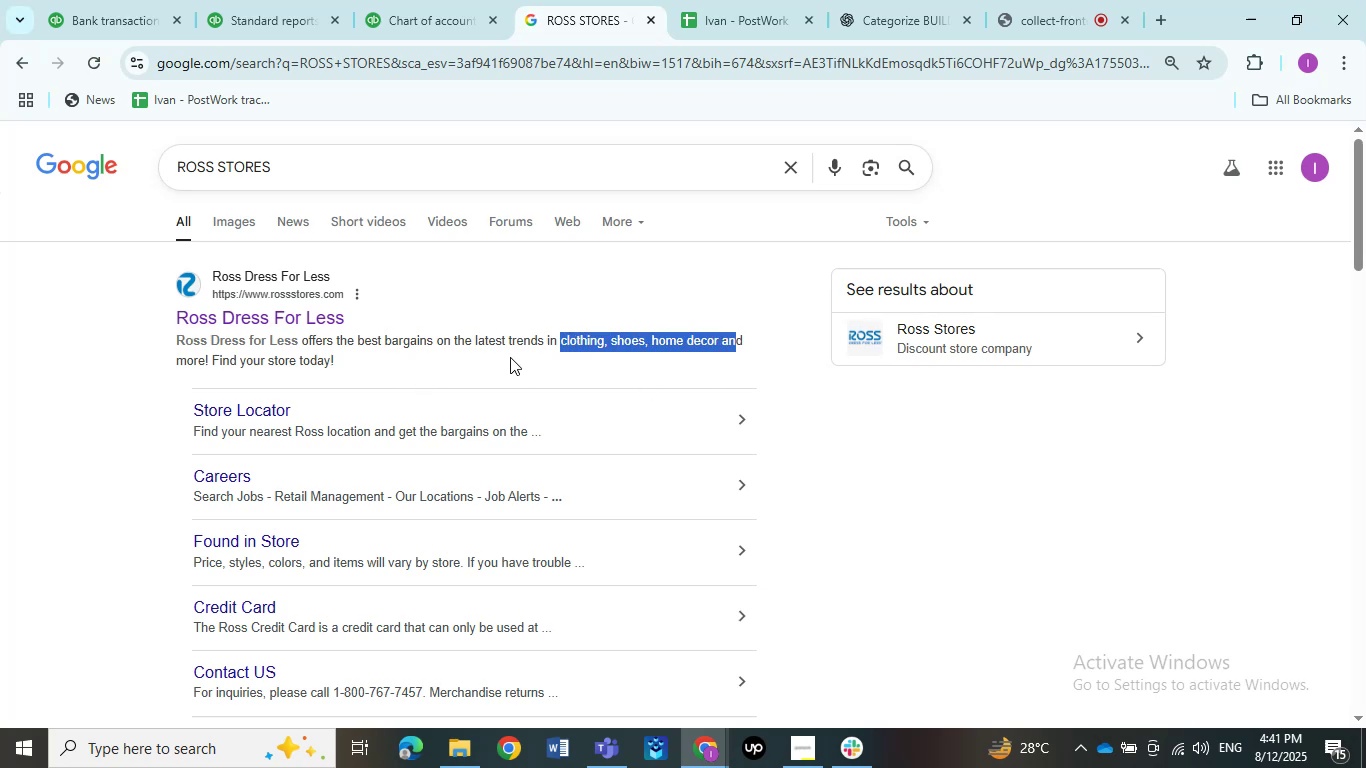 
left_click([510, 357])
 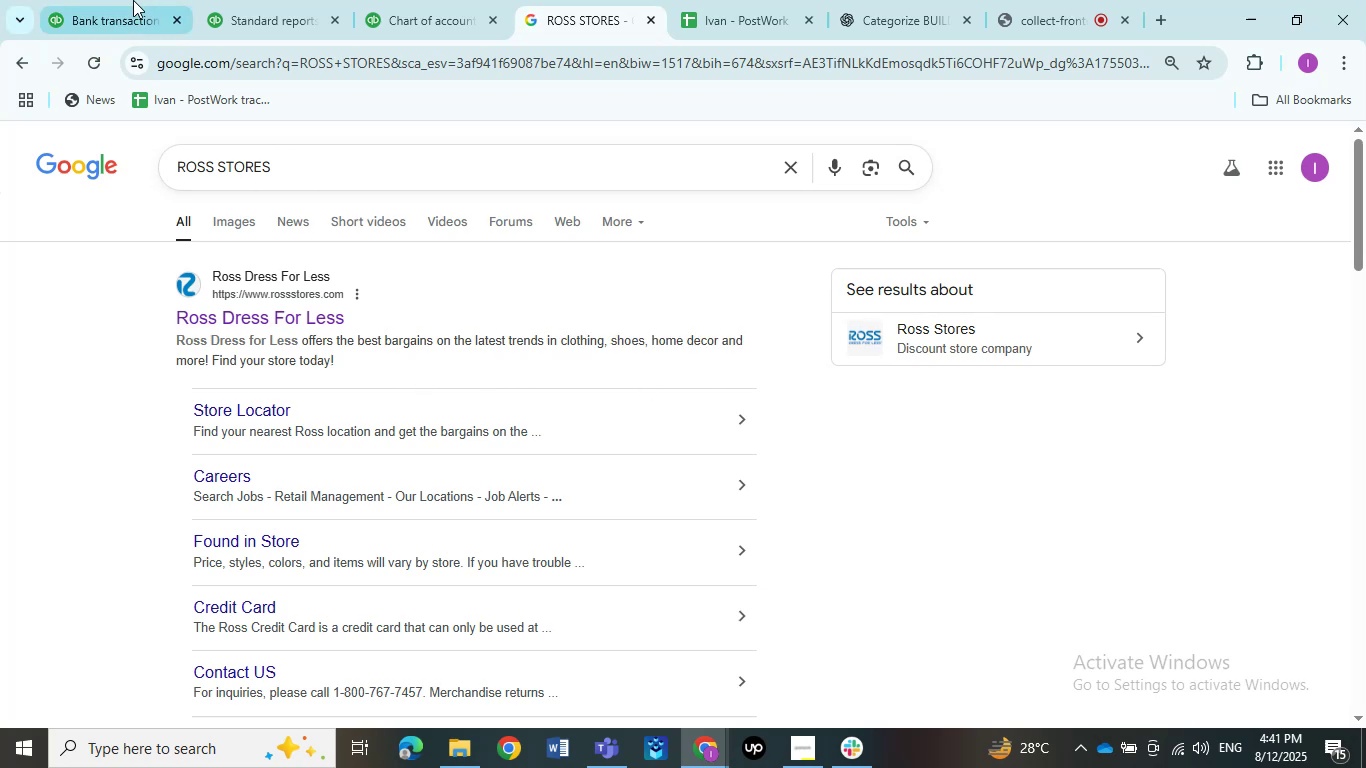 
left_click([113, 0])
 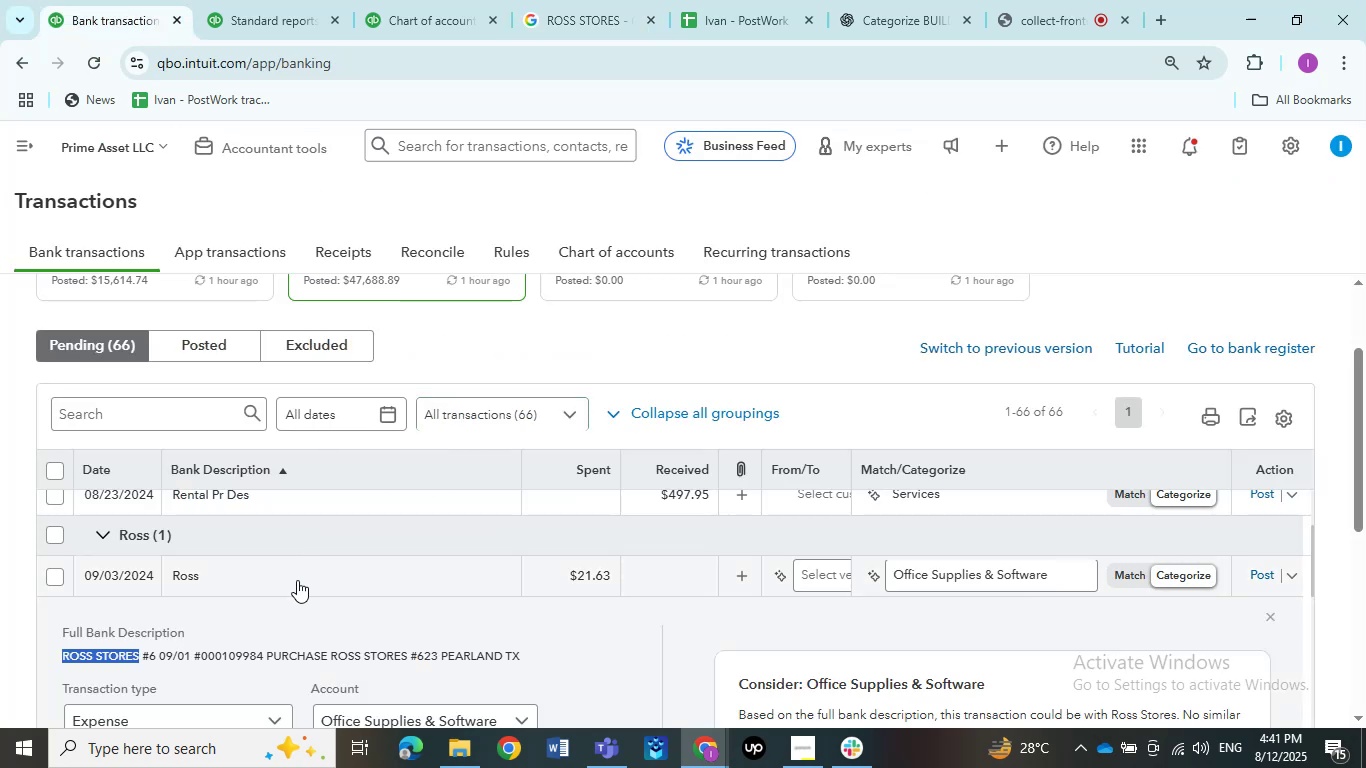 
left_click([297, 580])
 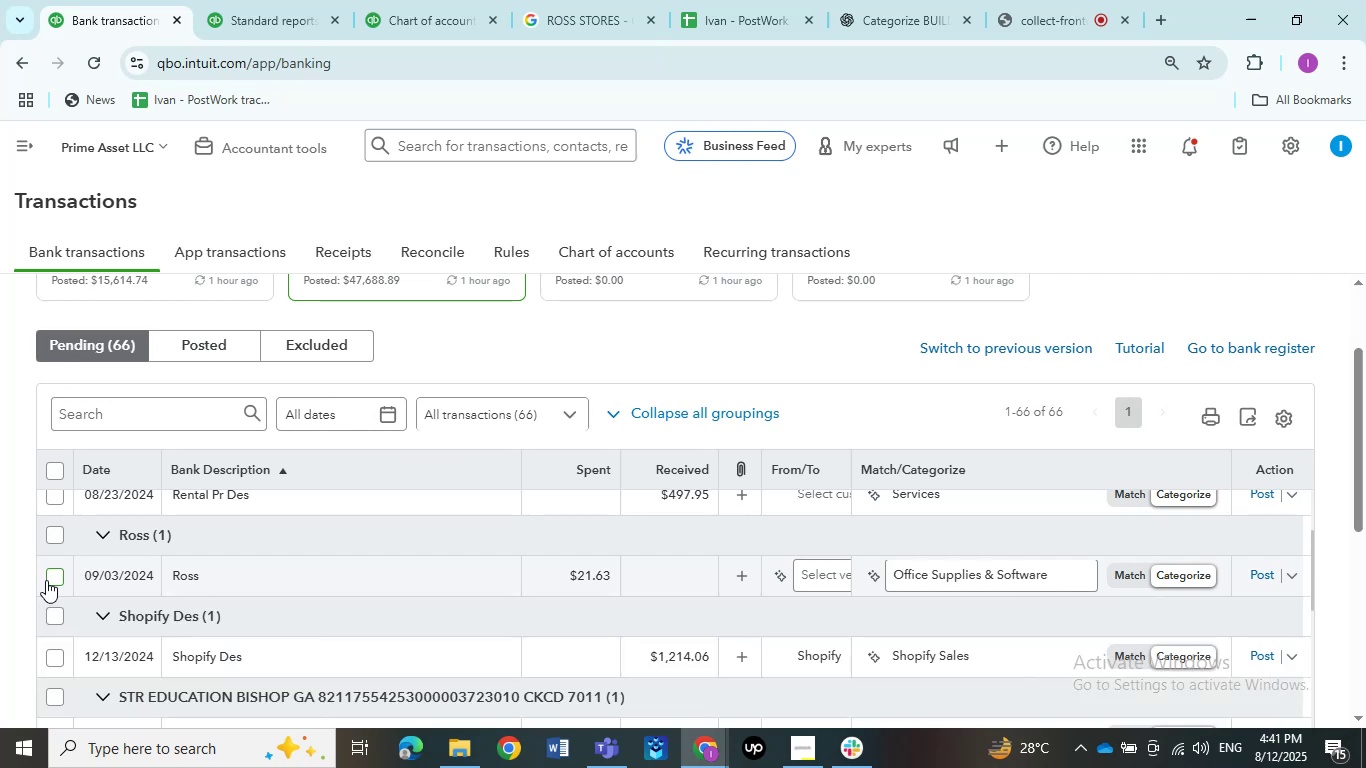 
left_click([46, 580])
 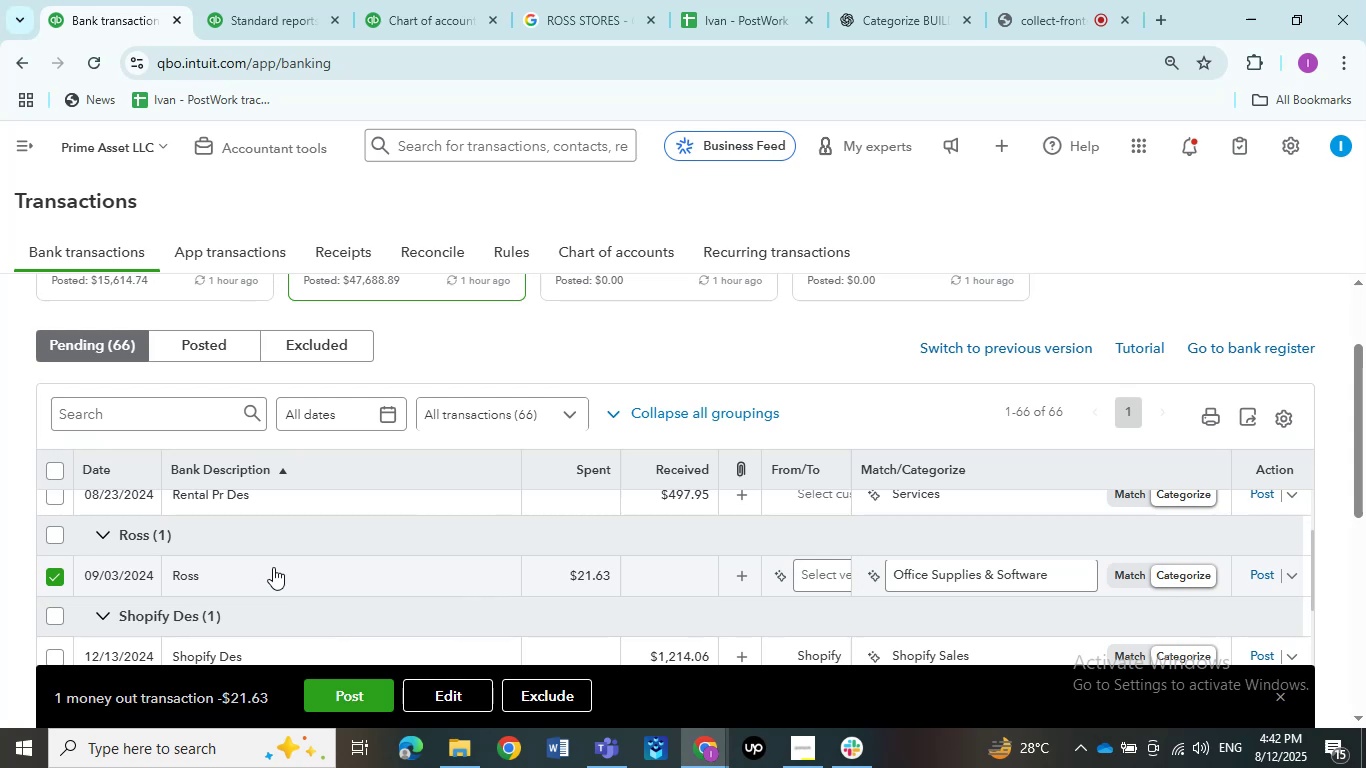 
wait(37.32)
 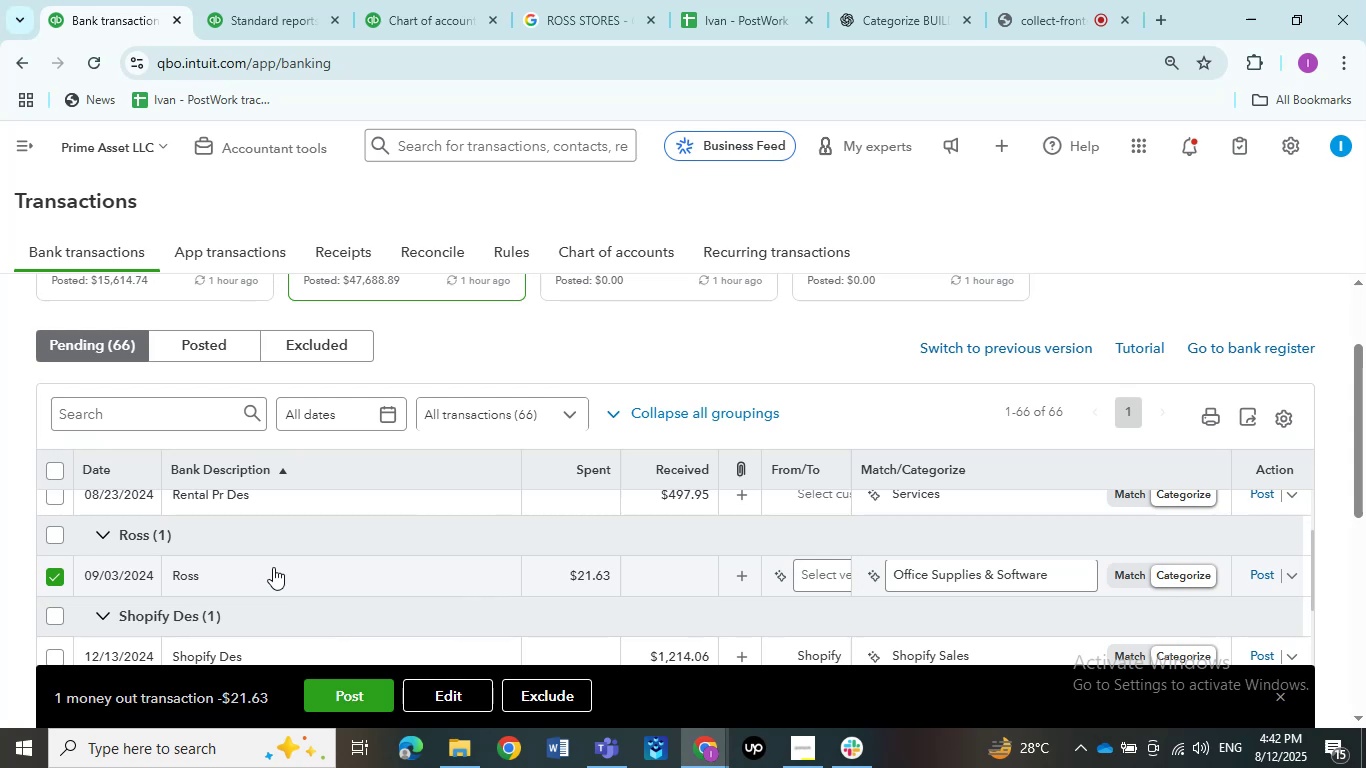 
scroll: coordinate [272, 607], scroll_direction: up, amount: 1.0
 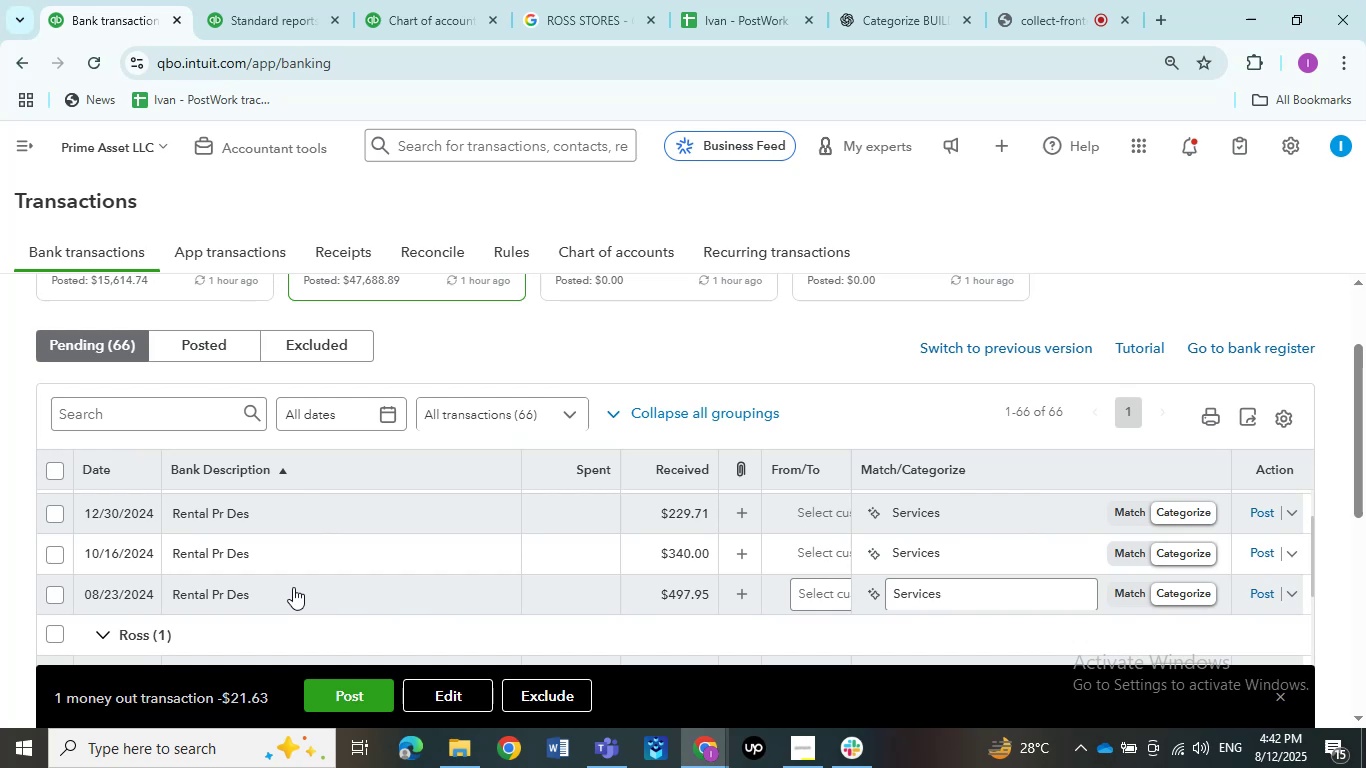 
wait(8.5)
 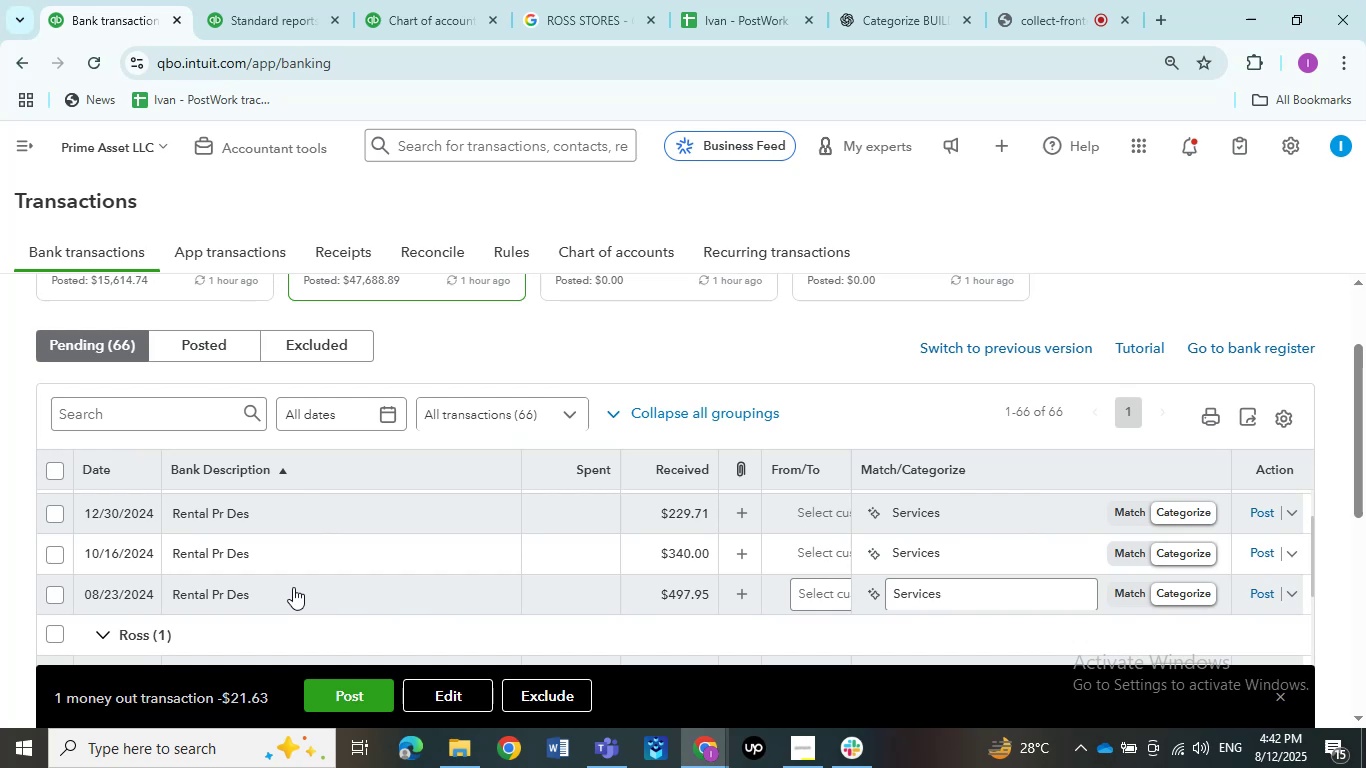 
scroll: coordinate [293, 587], scroll_direction: up, amount: 3.0
 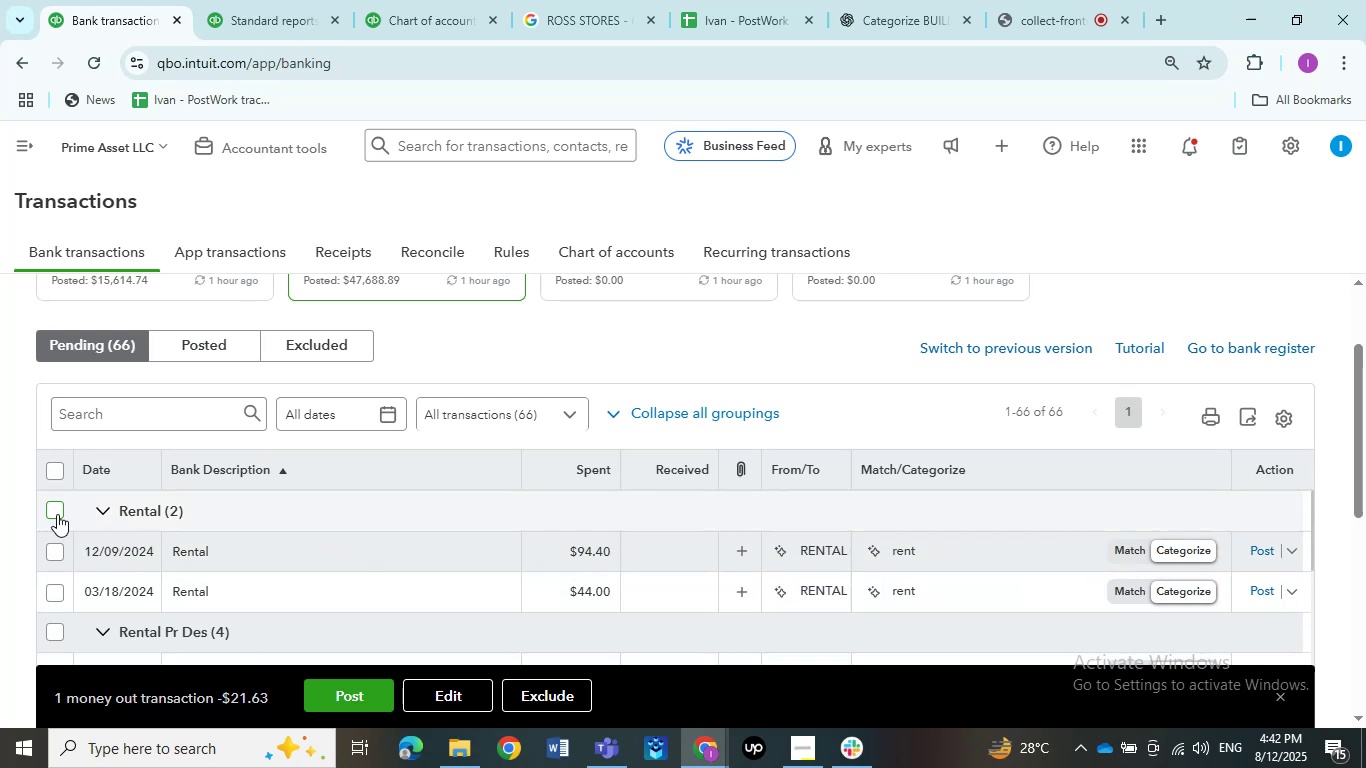 
left_click([53, 514])
 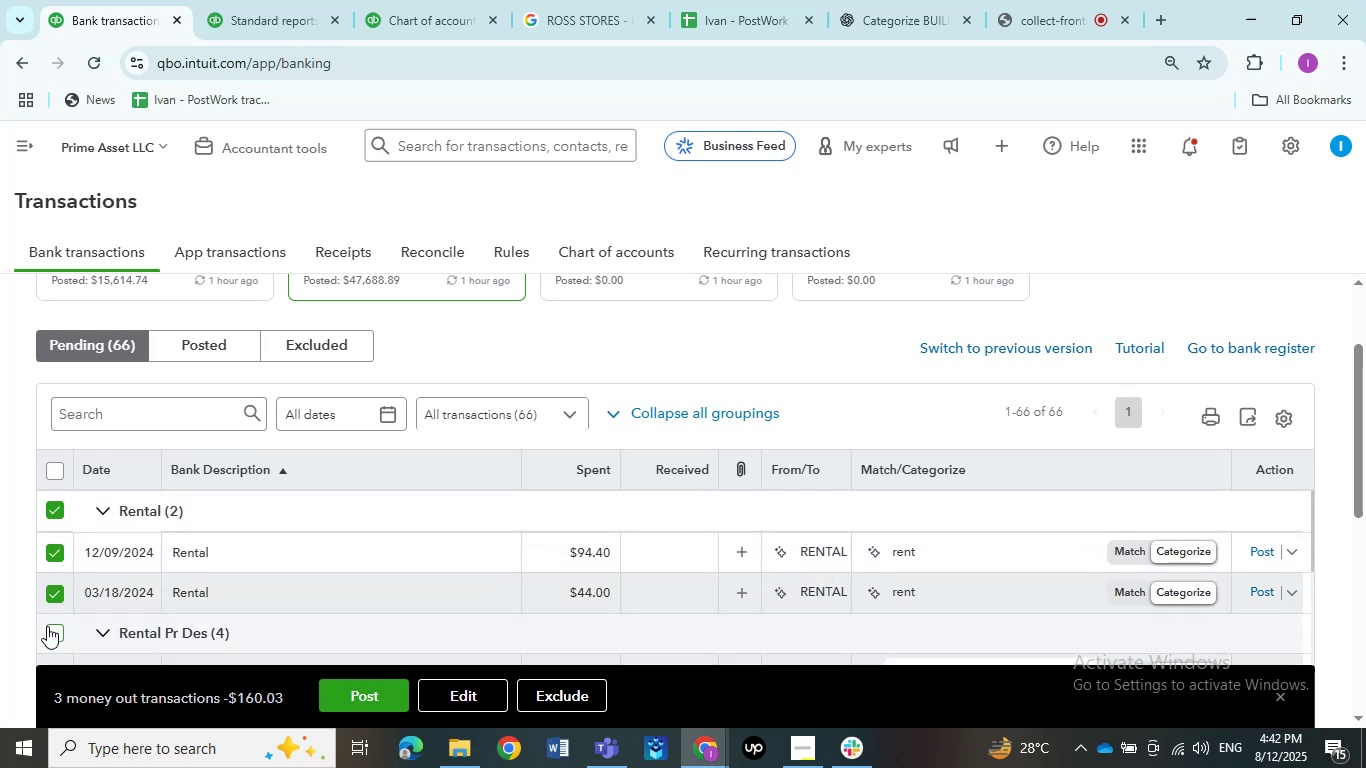 
left_click([52, 627])
 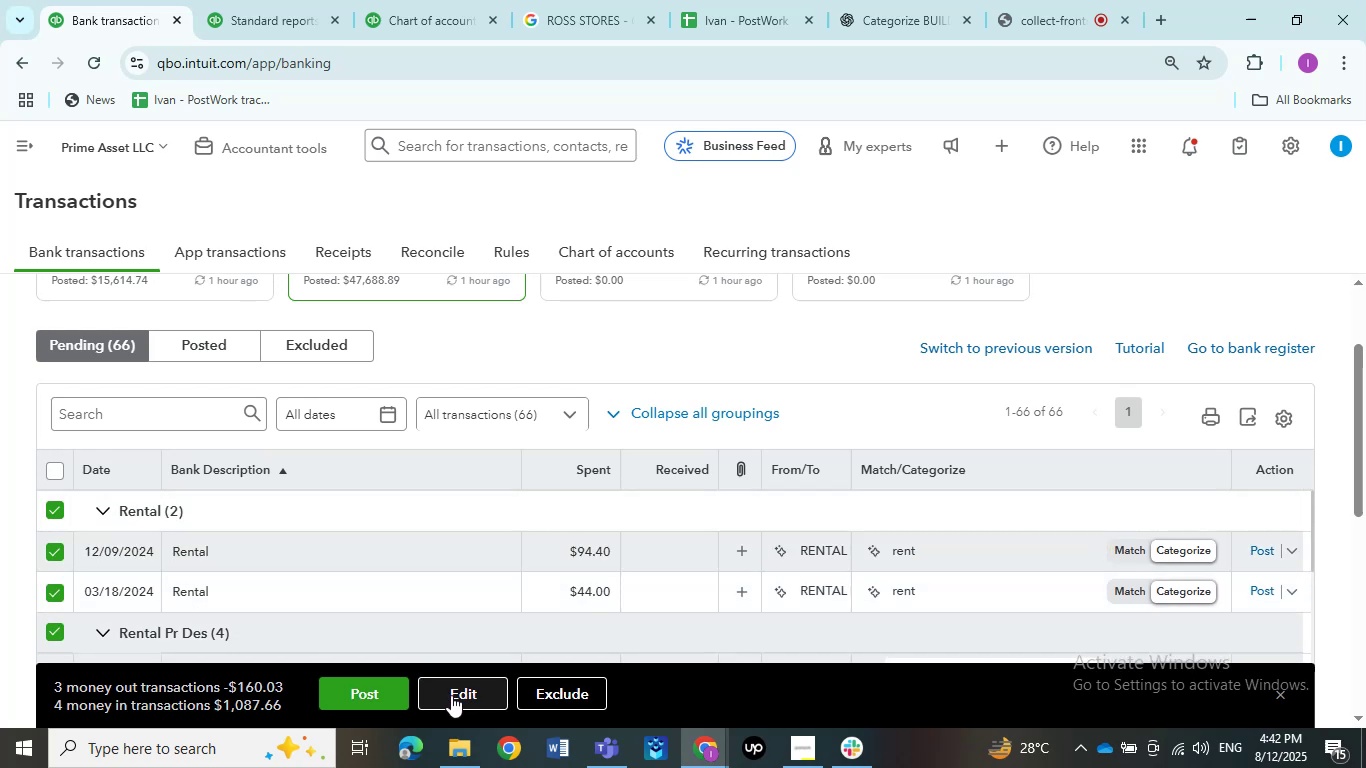 
left_click([451, 695])
 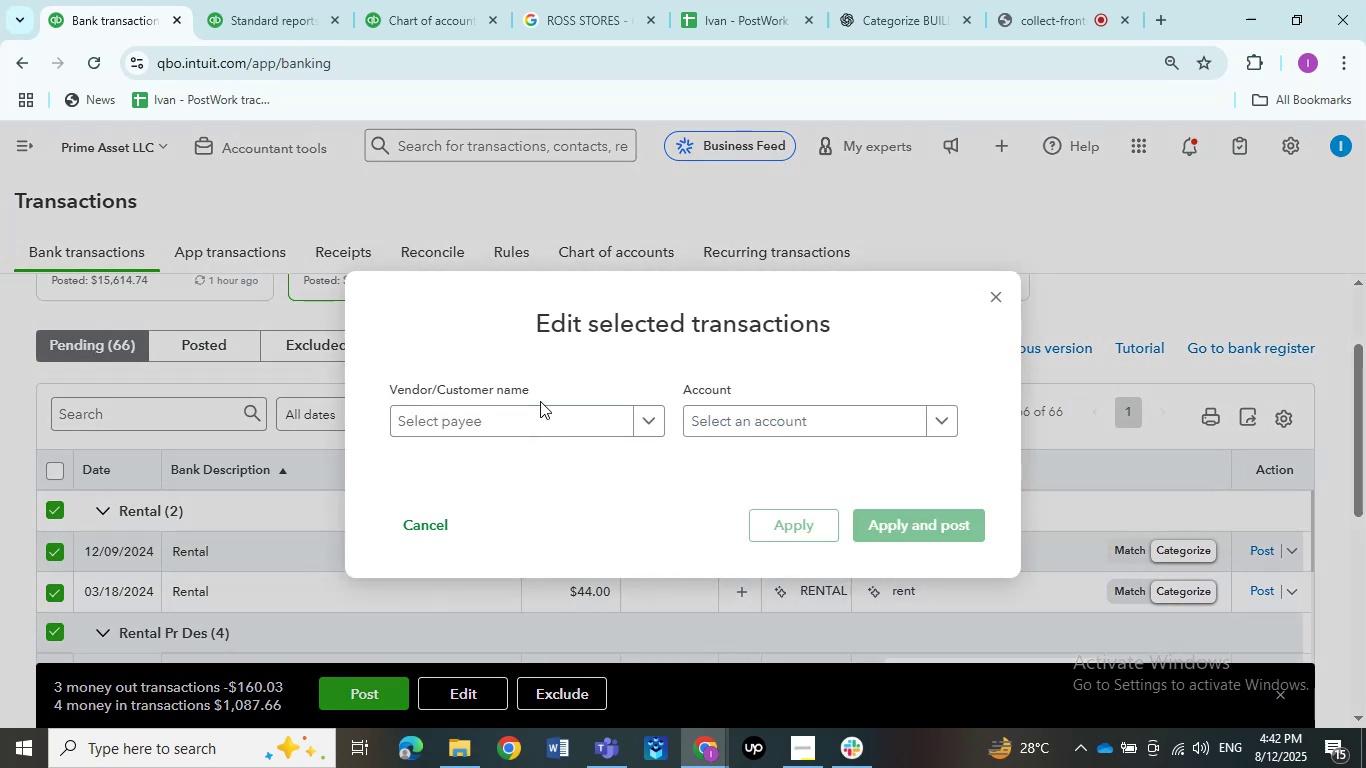 
left_click([534, 421])
 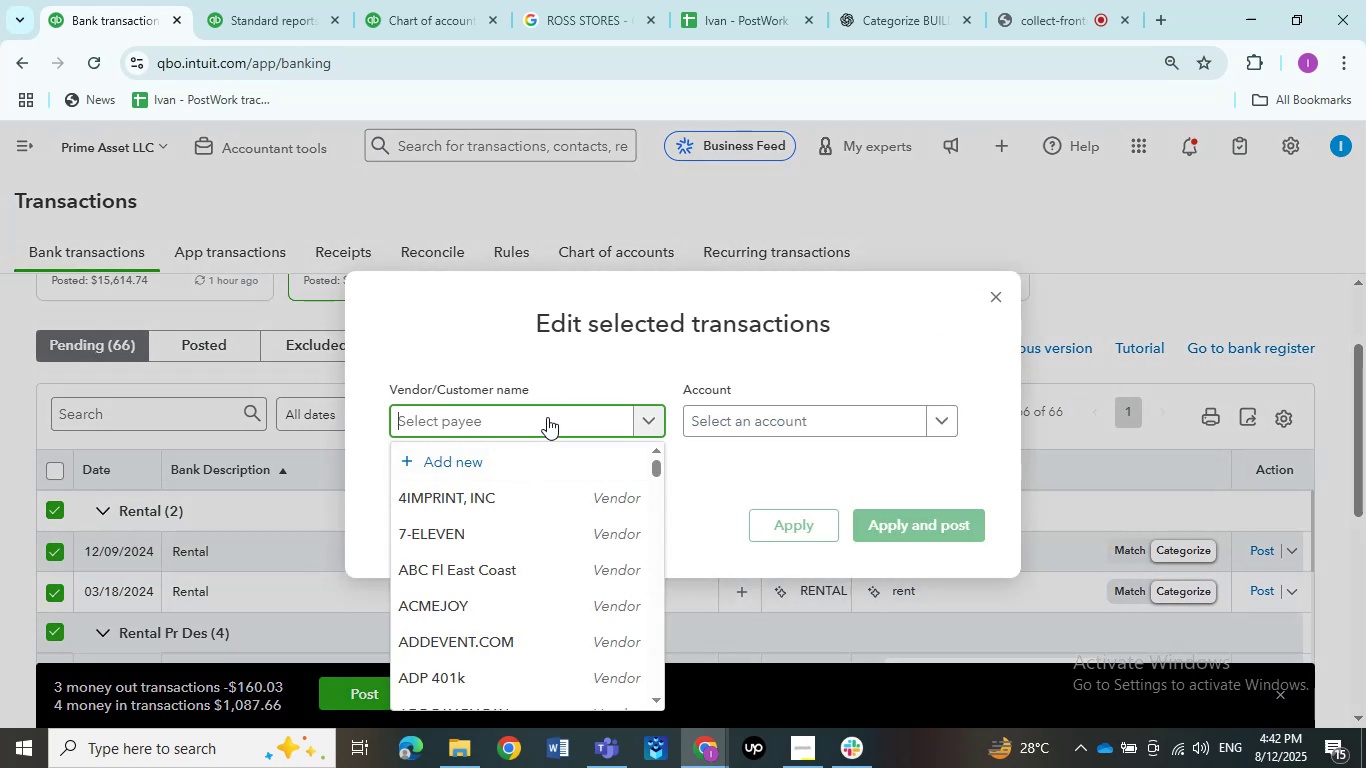 
key(Control+V)
 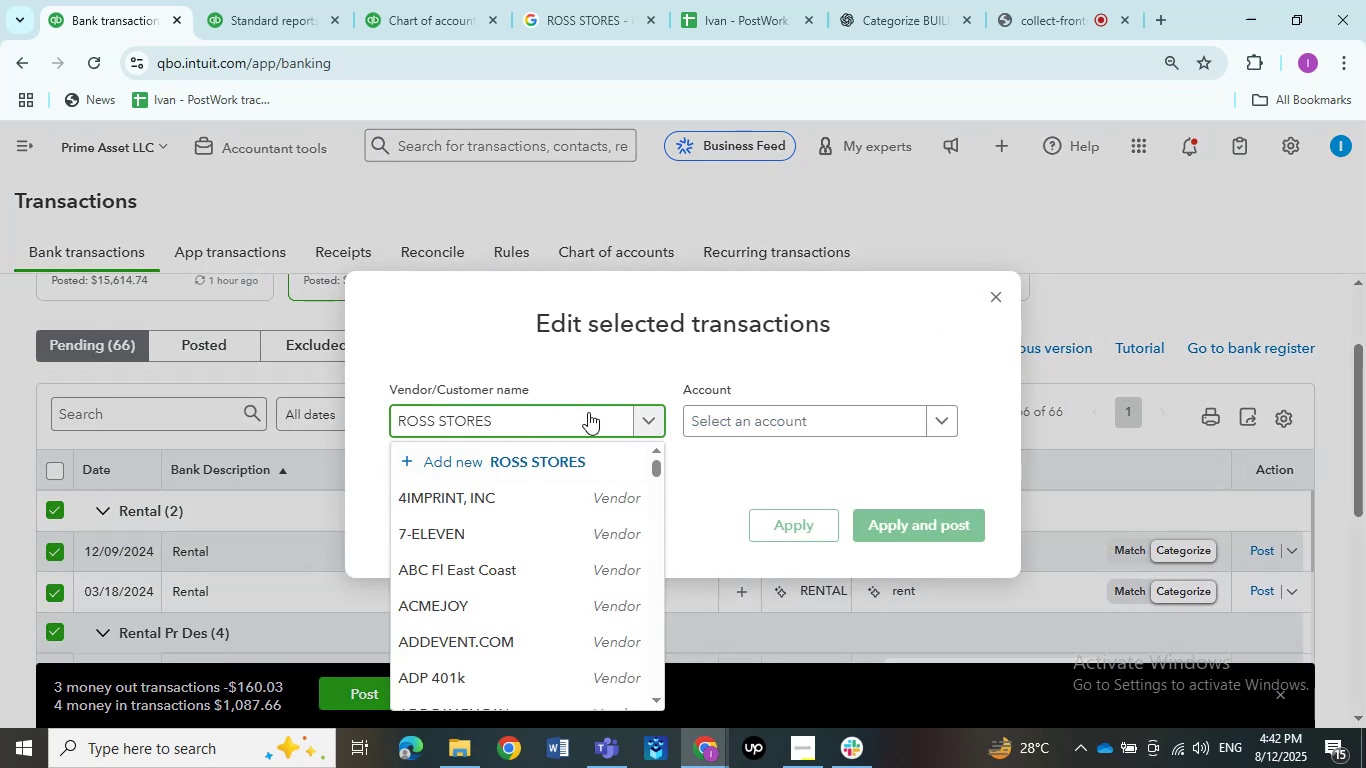 
key(Control+Z)
 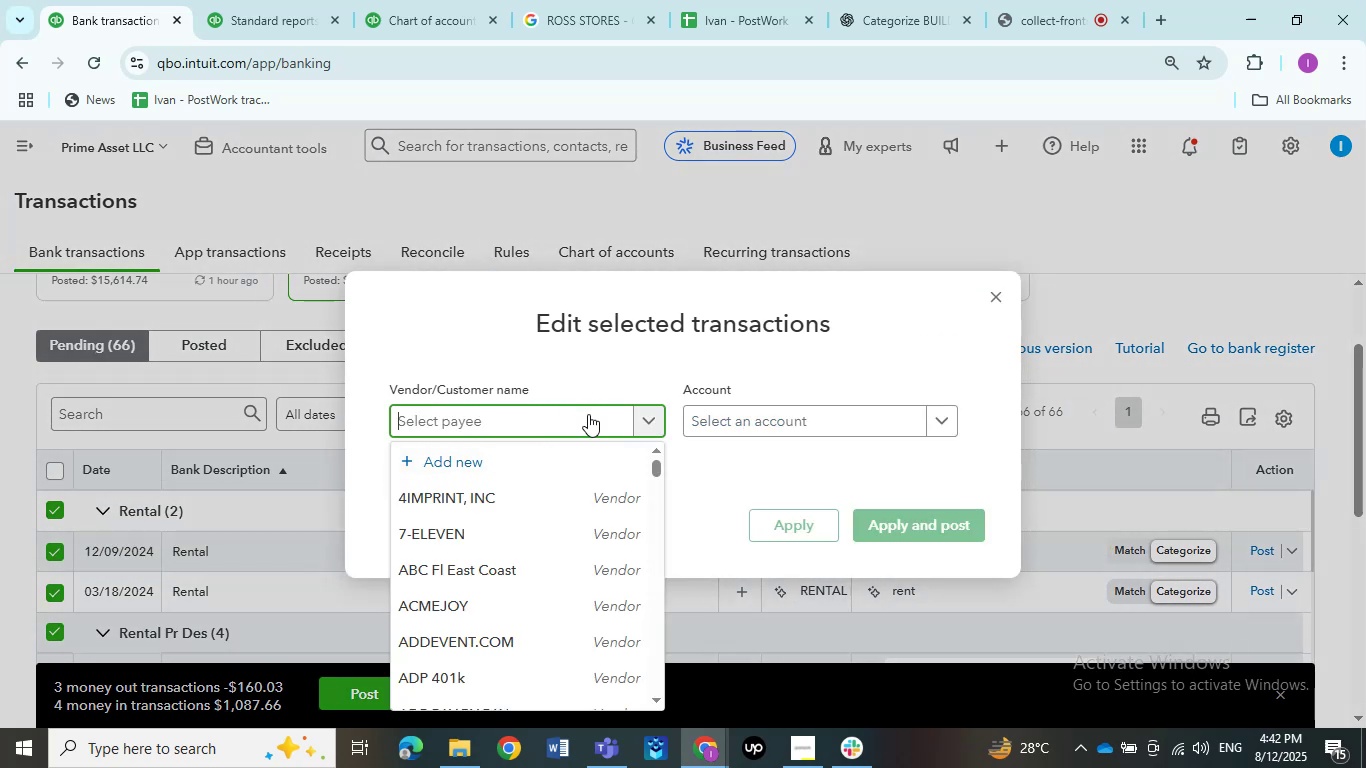 
type(rental)
 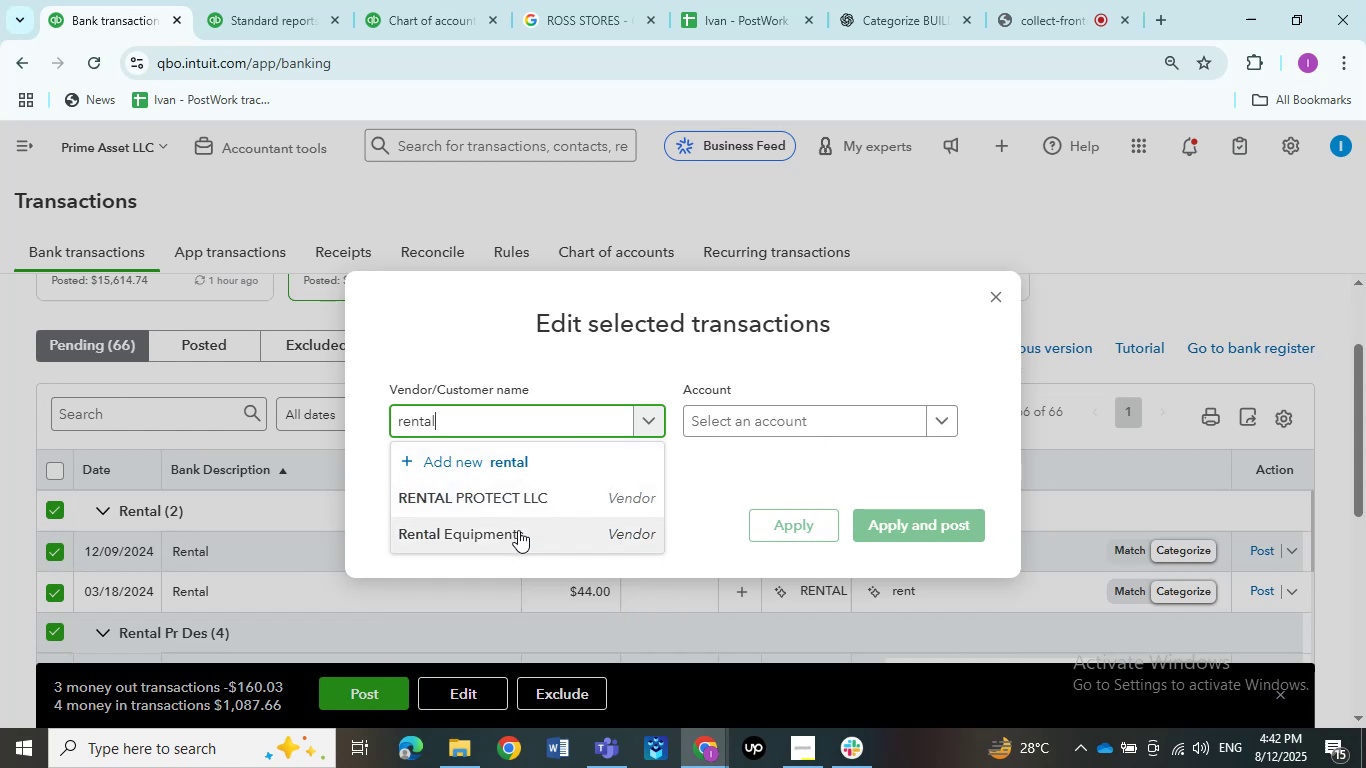 
left_click([518, 510])
 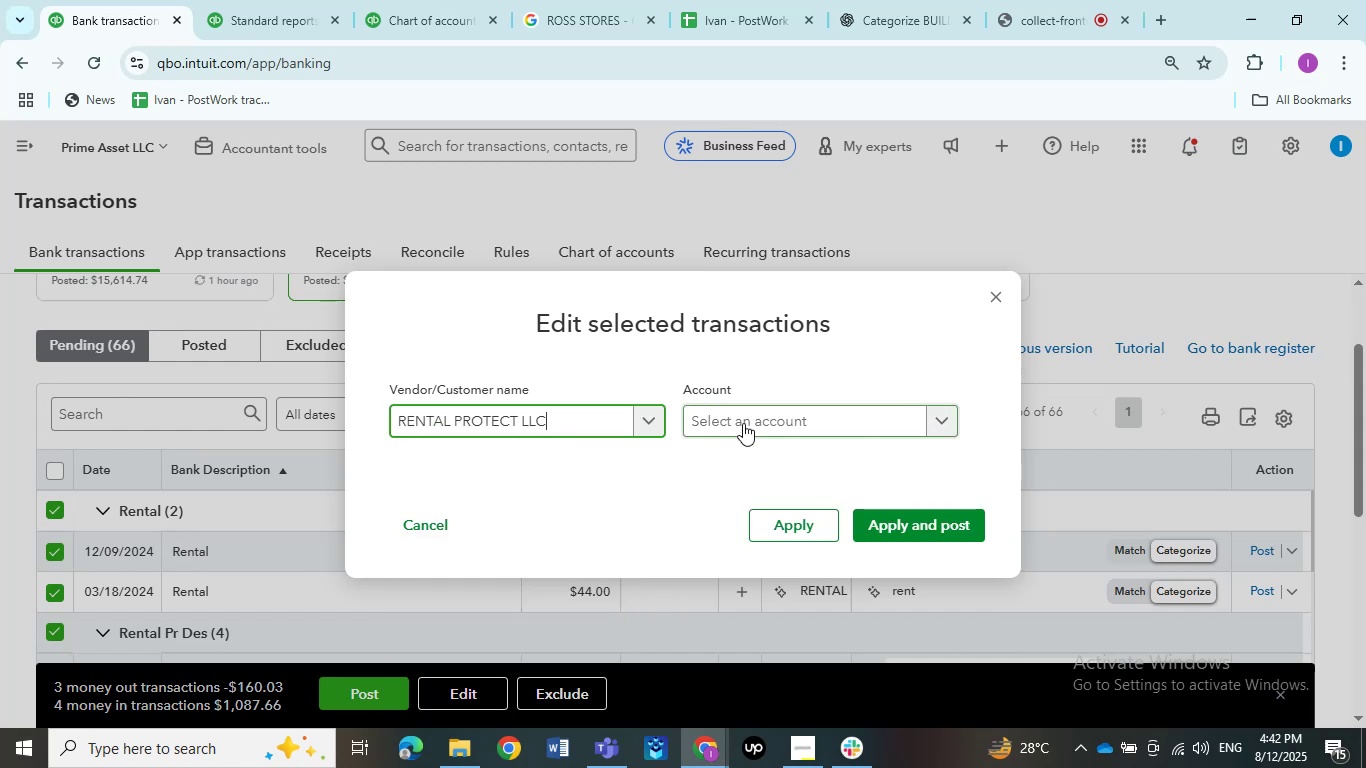 
left_click([750, 415])
 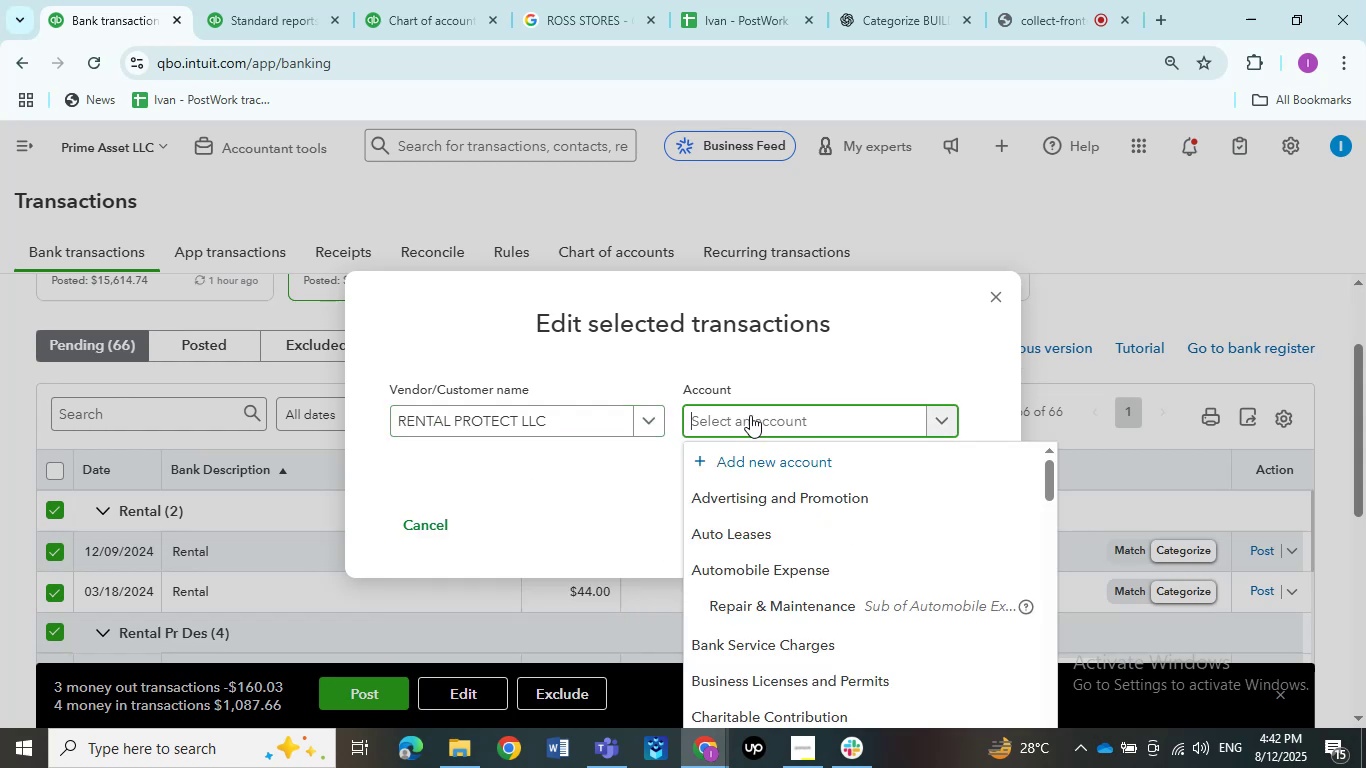 
type(Insurance)
 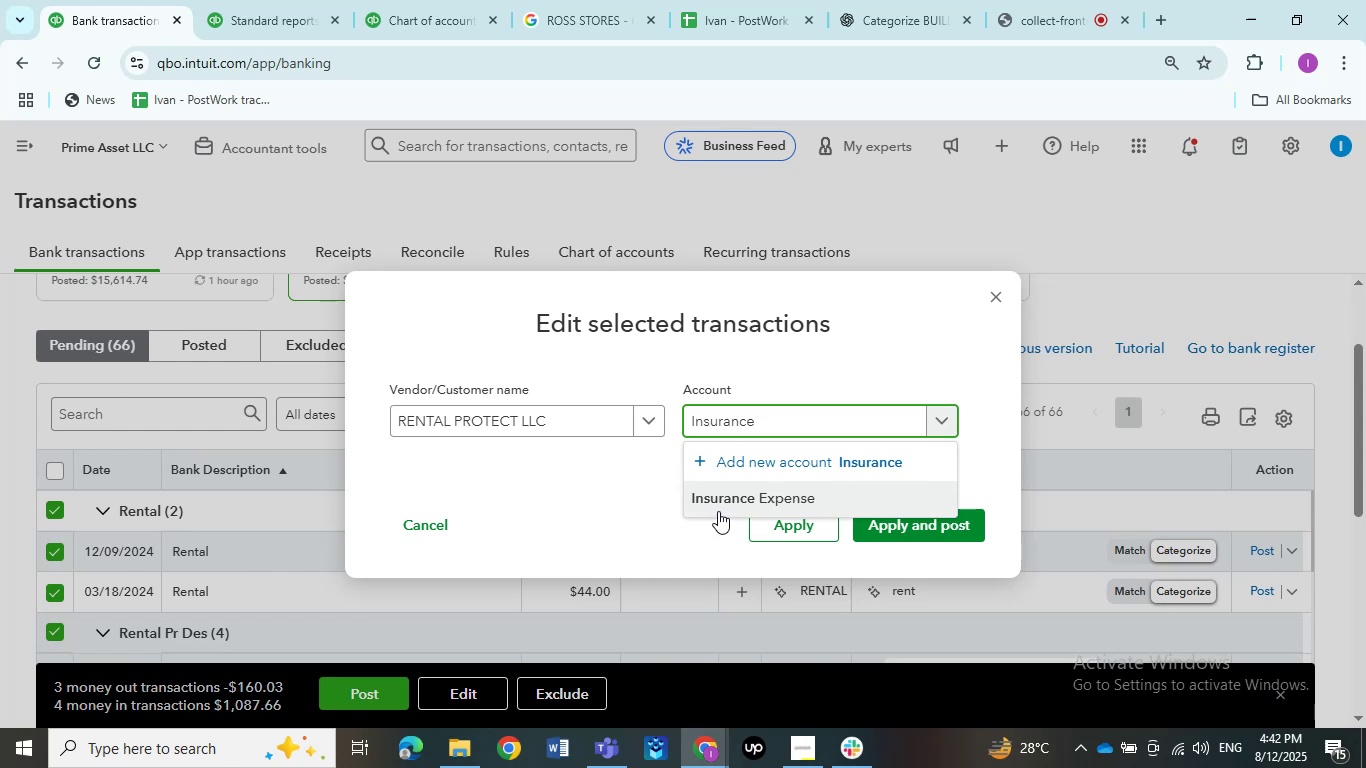 
left_click([720, 499])
 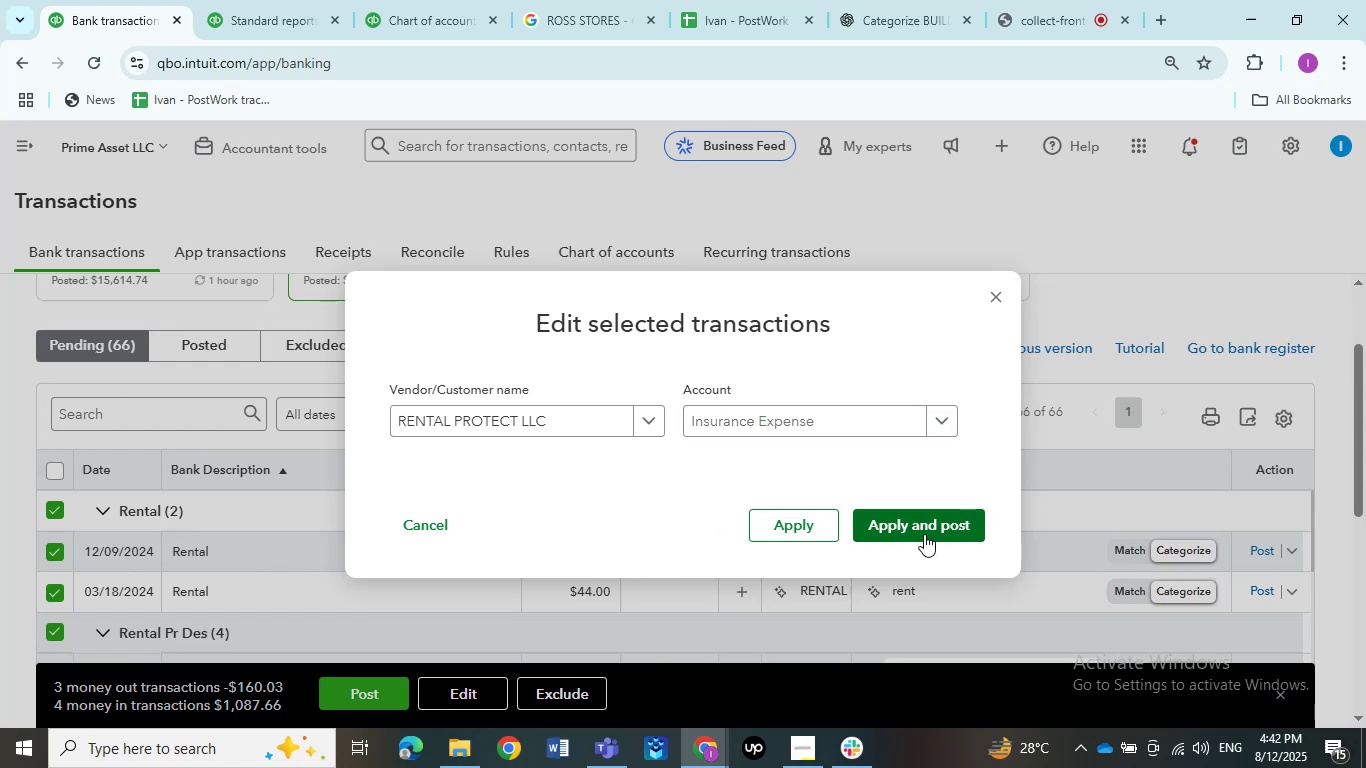 
left_click([924, 534])
 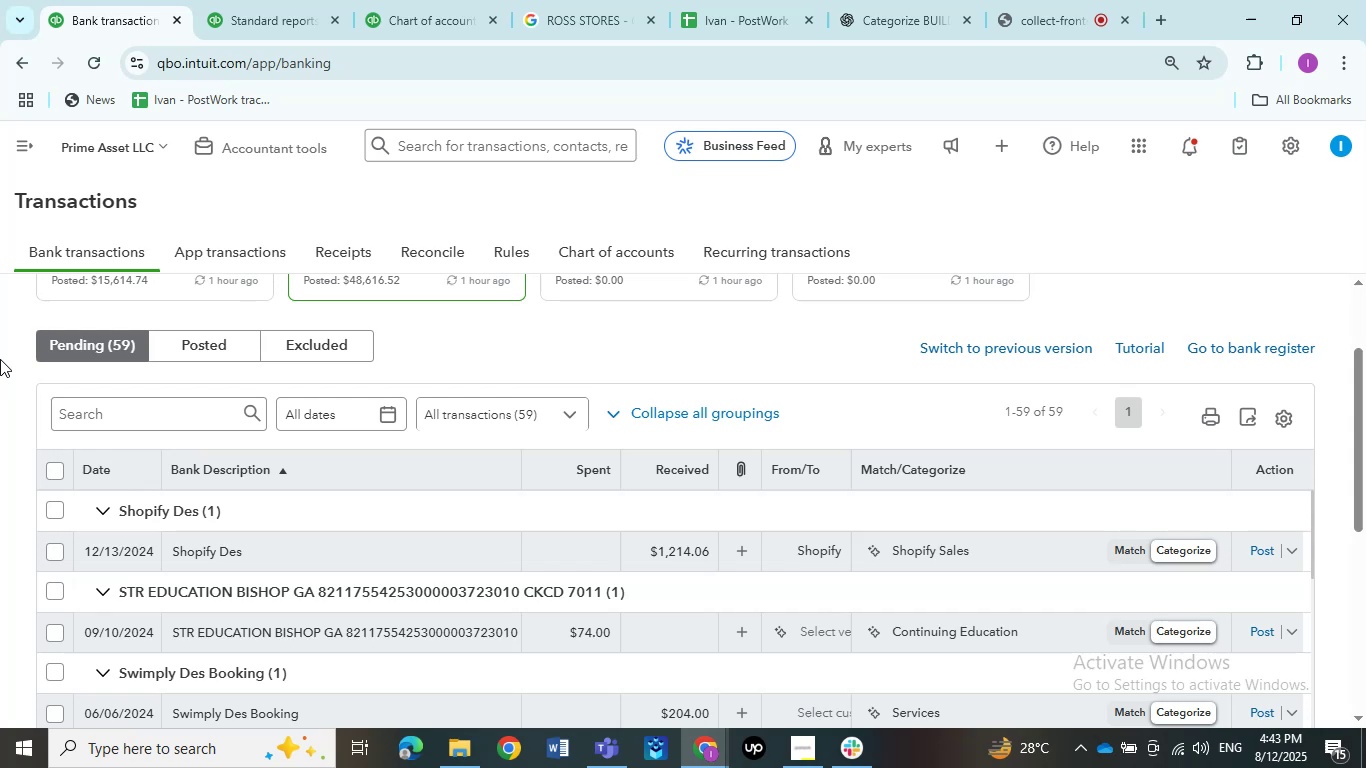 
wait(31.87)
 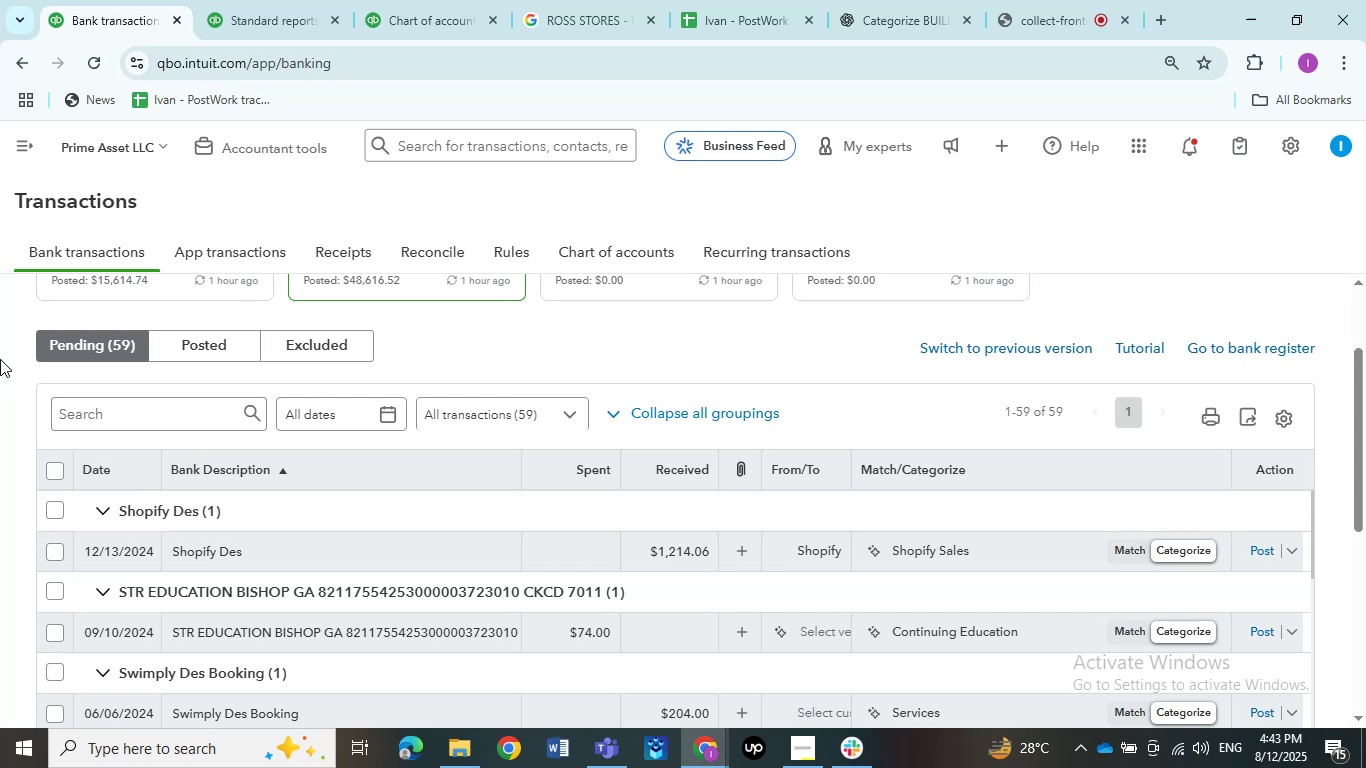 
scroll: coordinate [392, 508], scroll_direction: up, amount: 1.0
 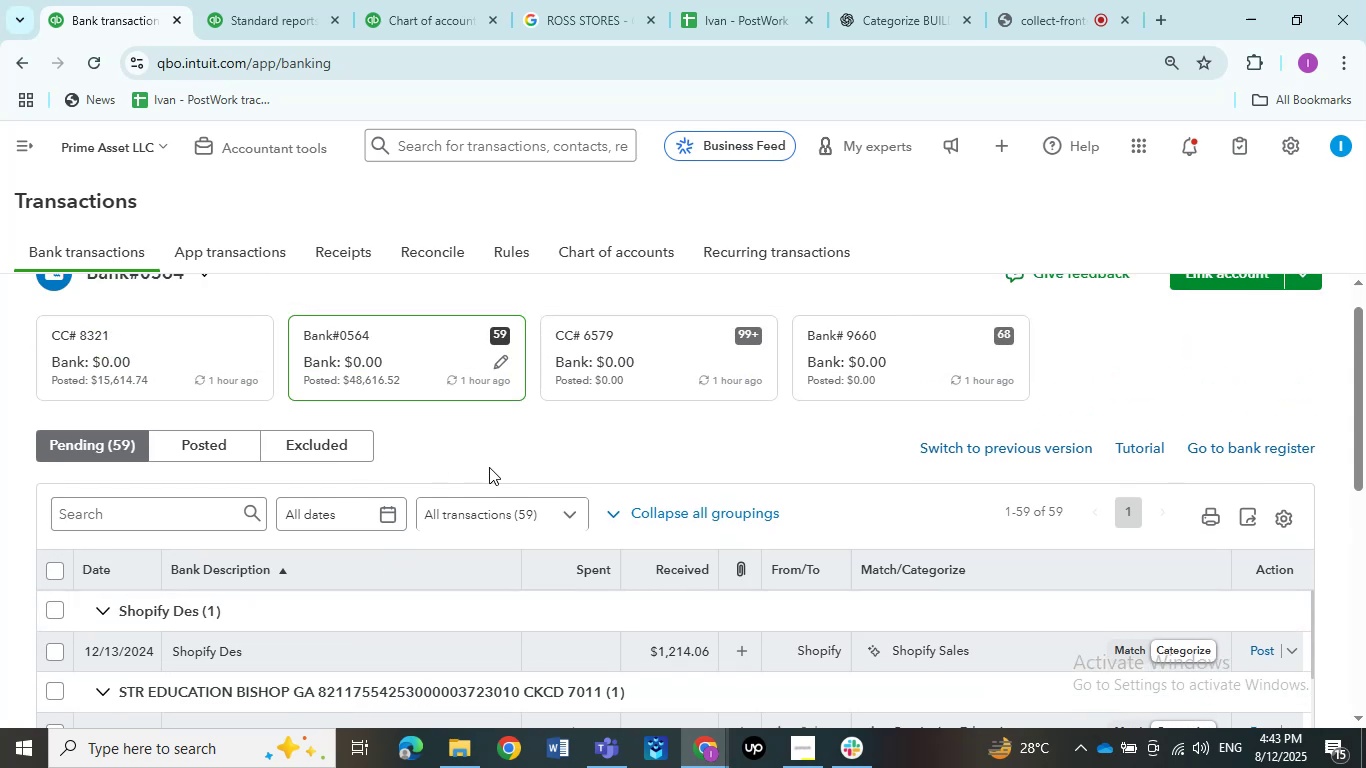 
scroll: coordinate [490, 467], scroll_direction: down, amount: 1.0
 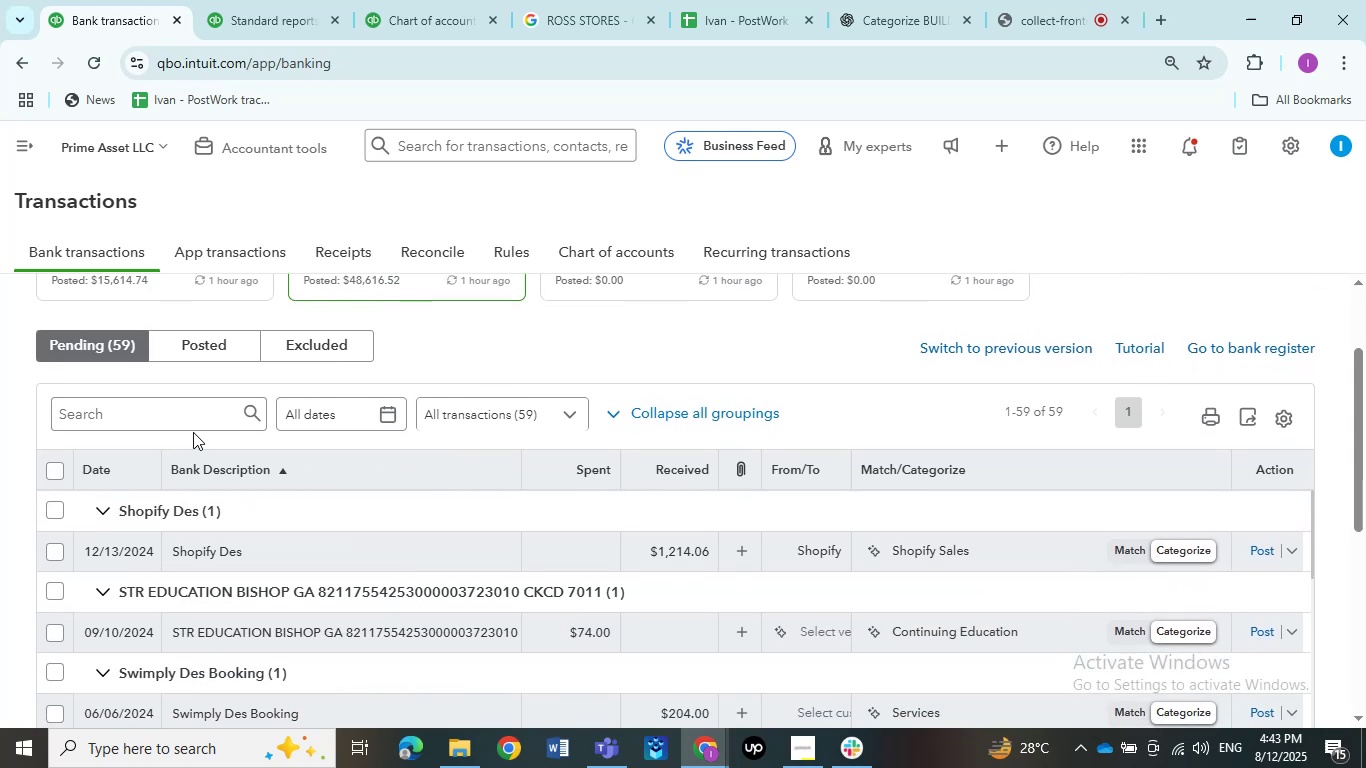 
left_click([188, 420])
 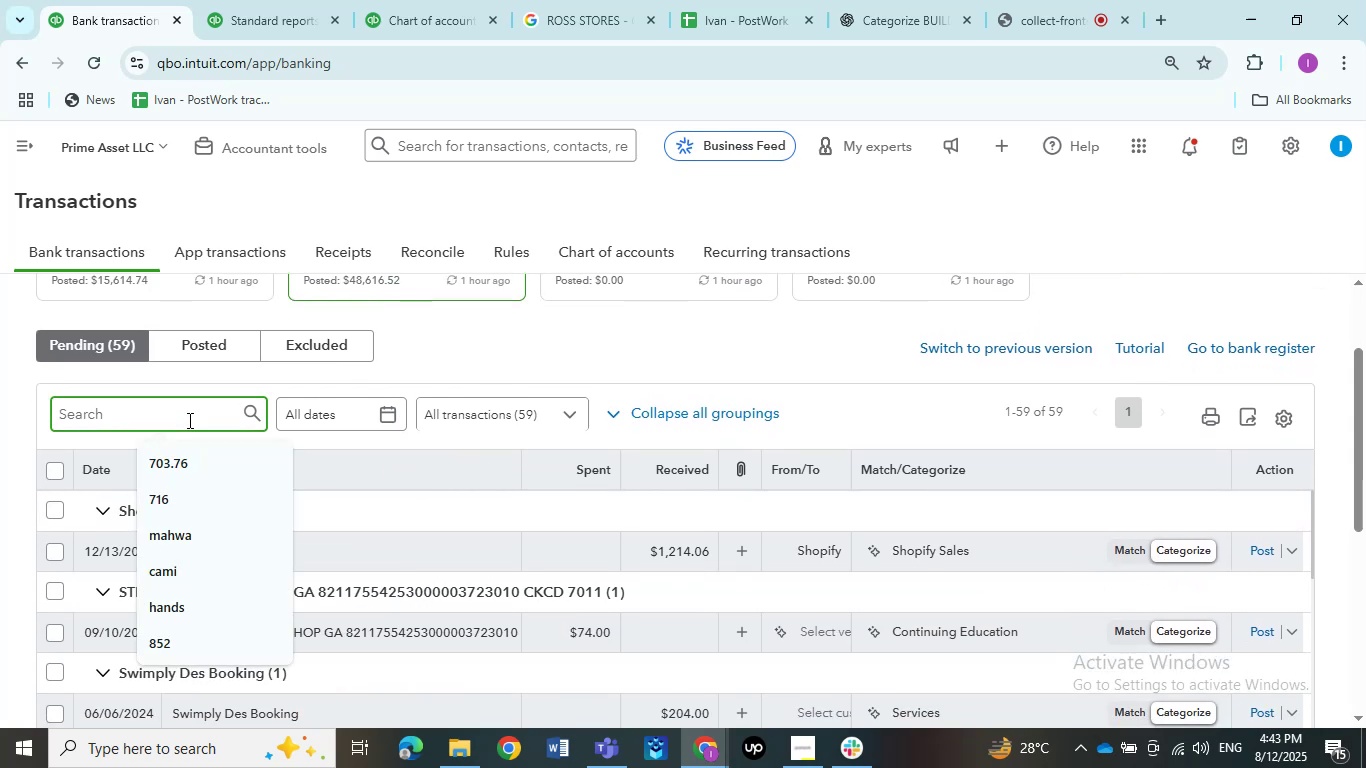 
type(rental)
key(NumpadEnter)
 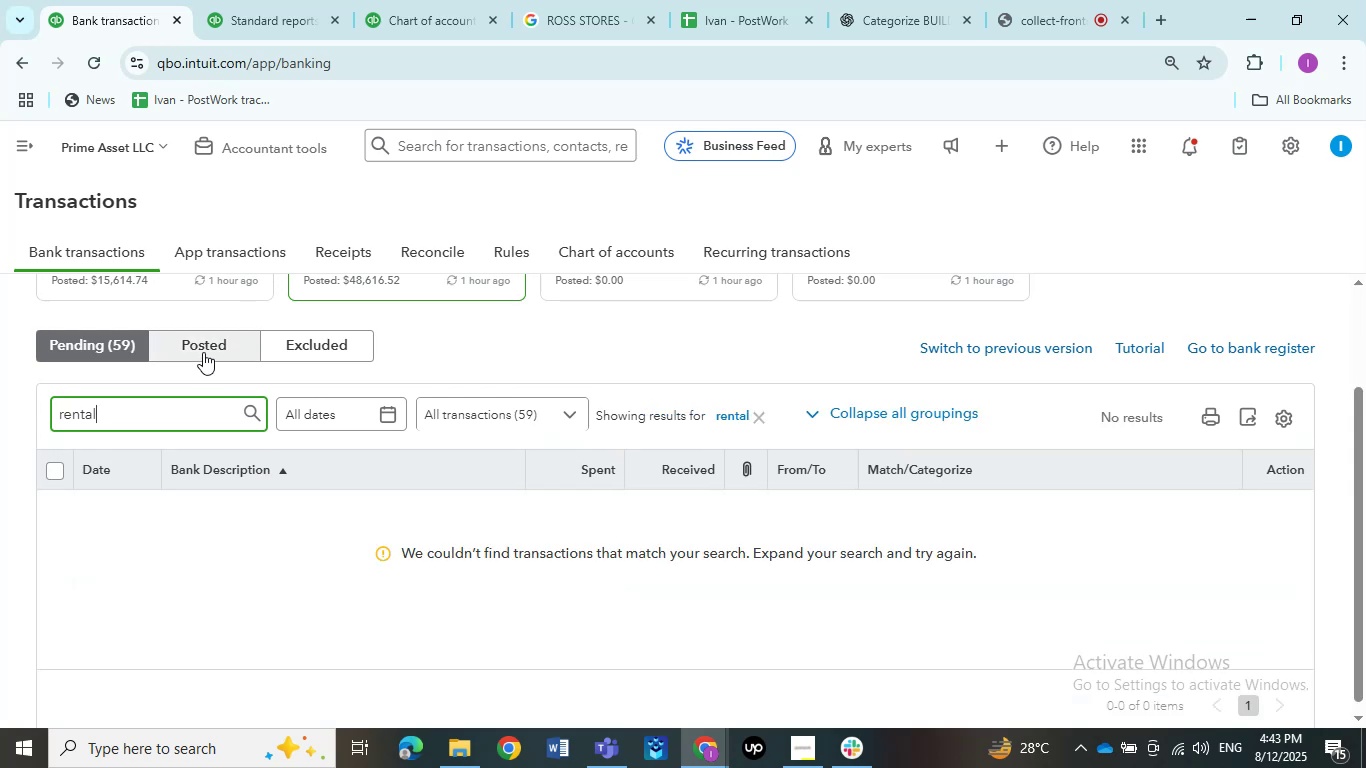 
left_click([203, 350])
 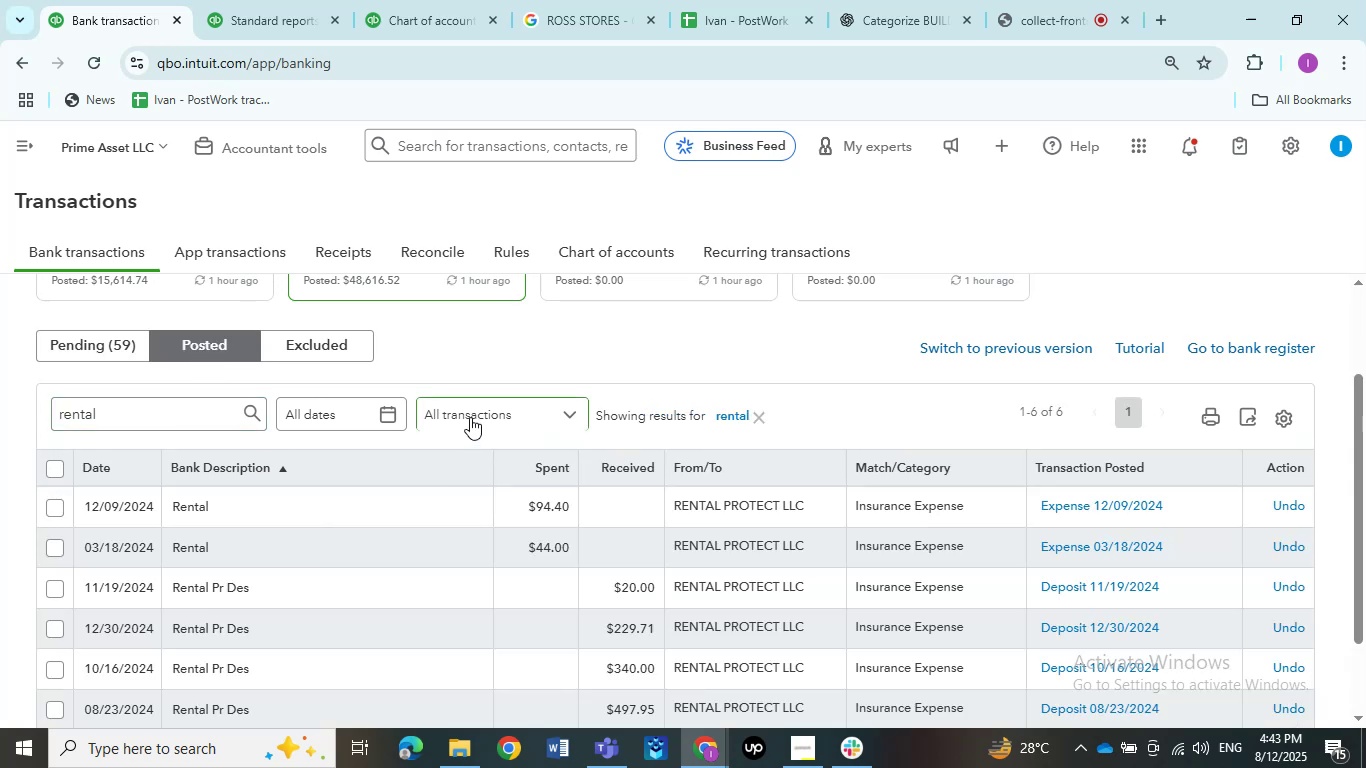 
scroll: coordinate [463, 410], scroll_direction: down, amount: 1.0
 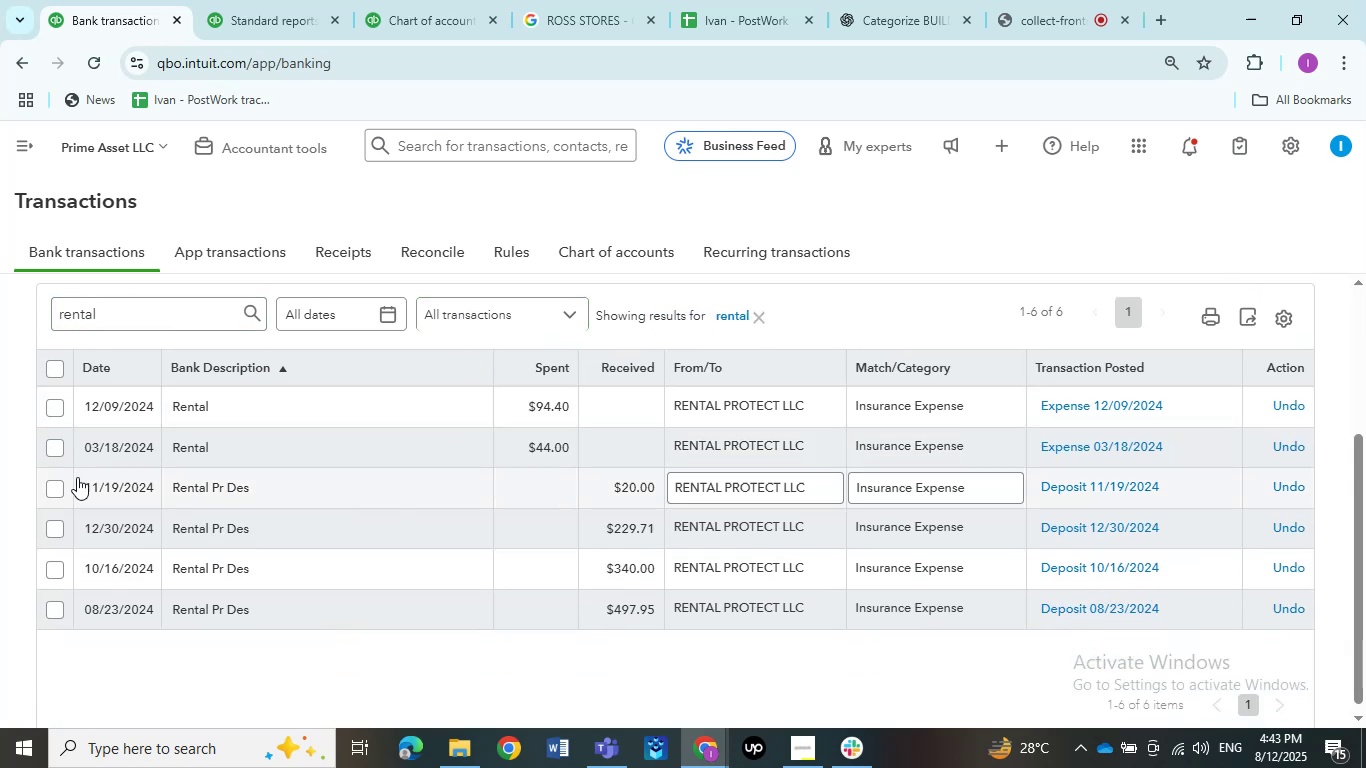 
left_click([55, 491])
 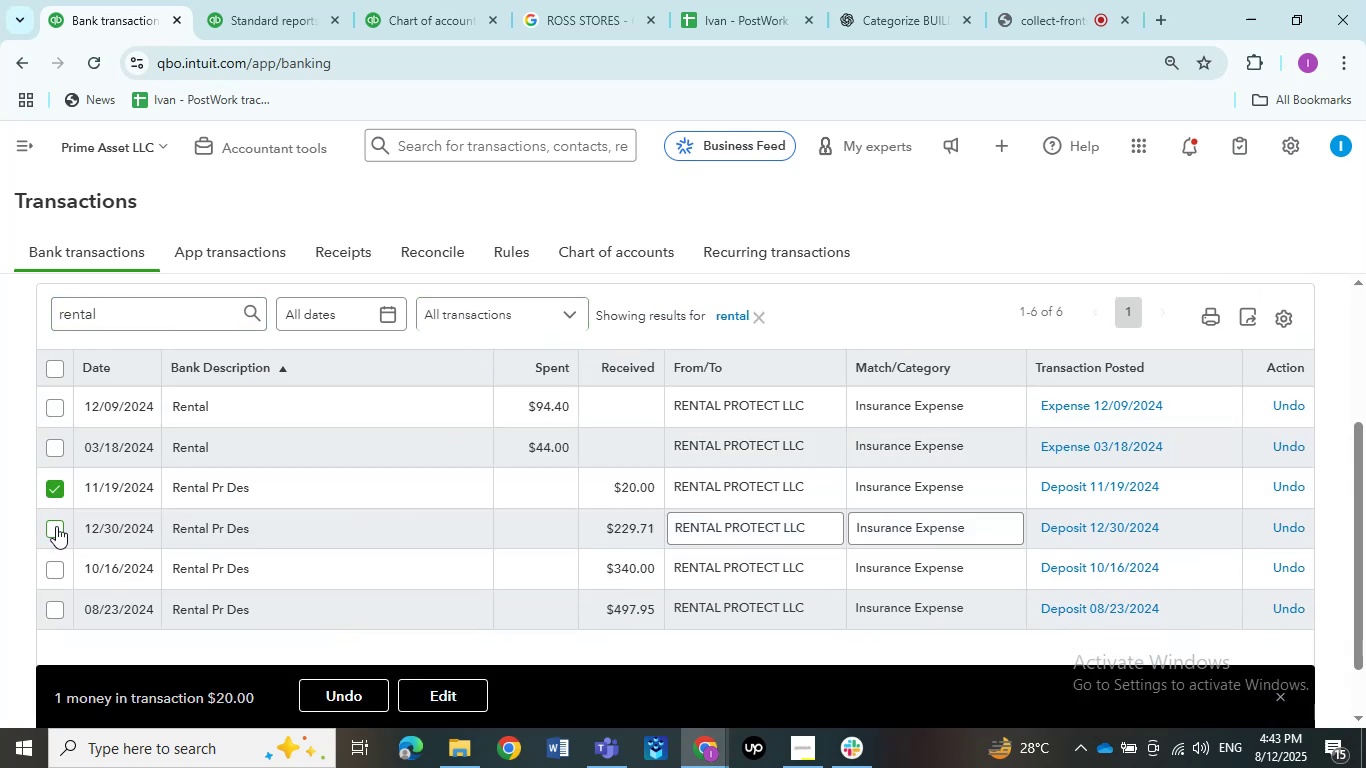 
left_click([56, 526])
 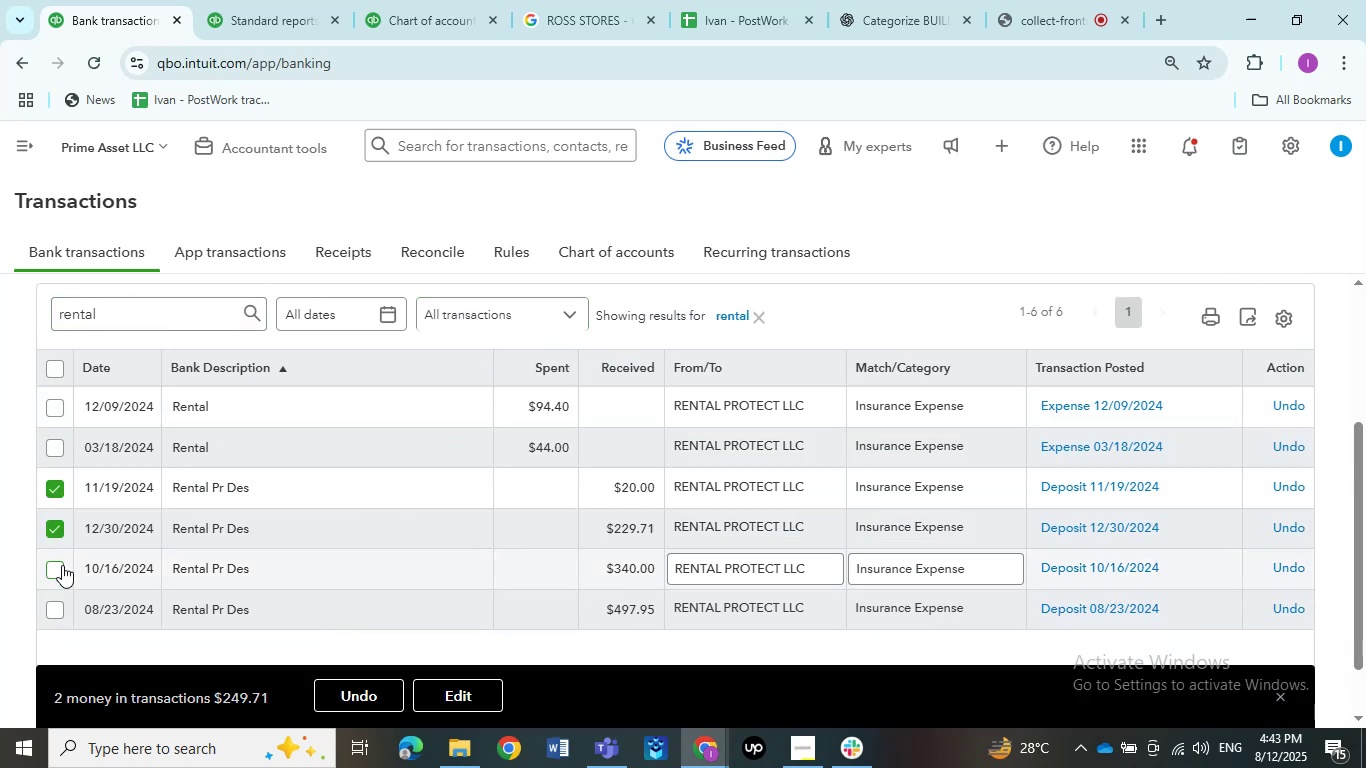 
left_click([62, 565])
 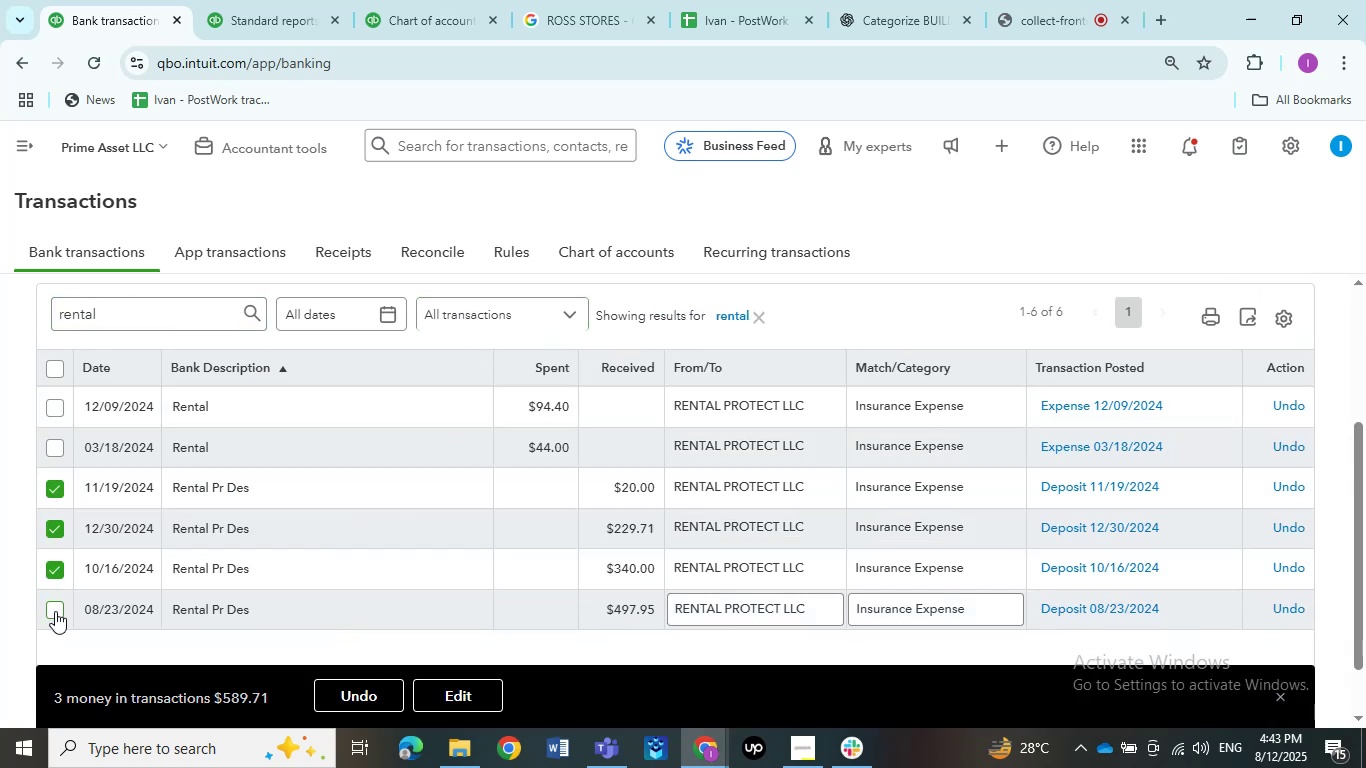 
left_click([55, 611])
 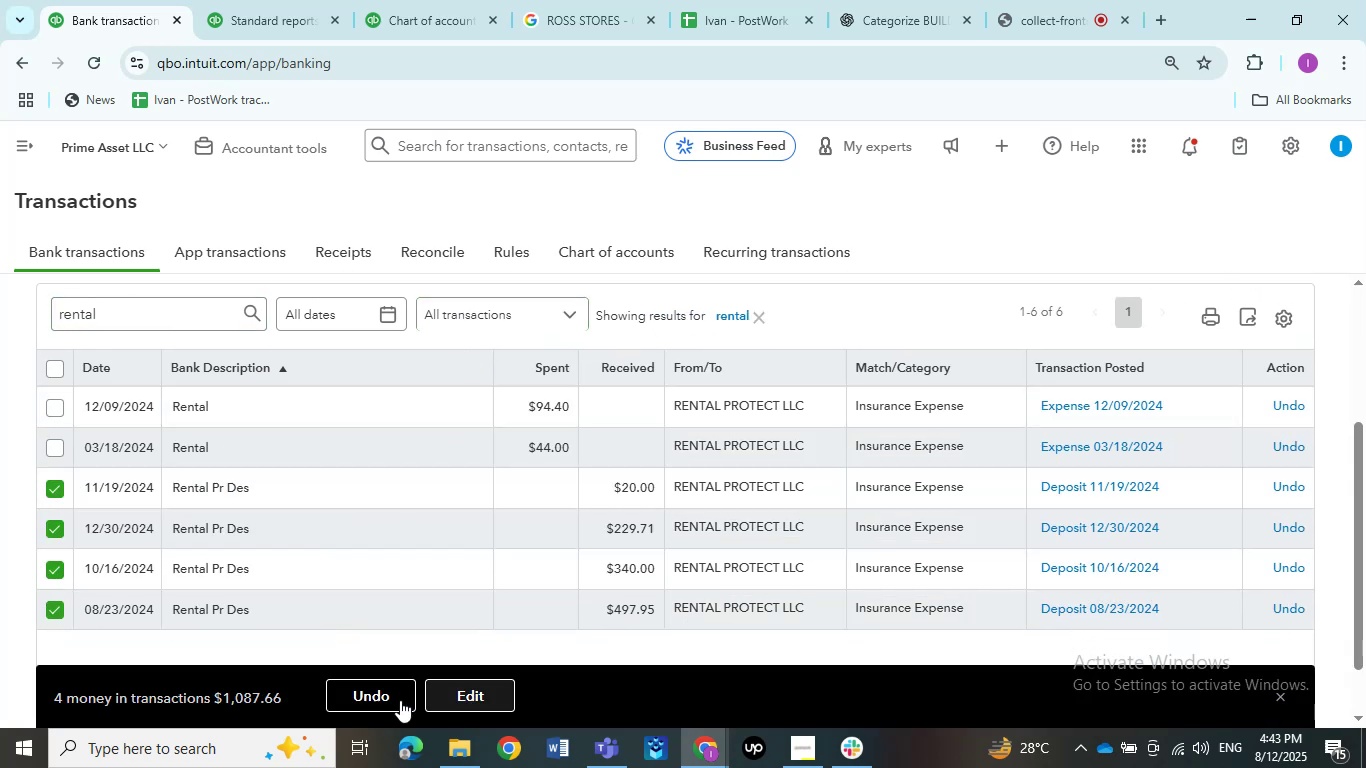 
left_click([391, 700])
 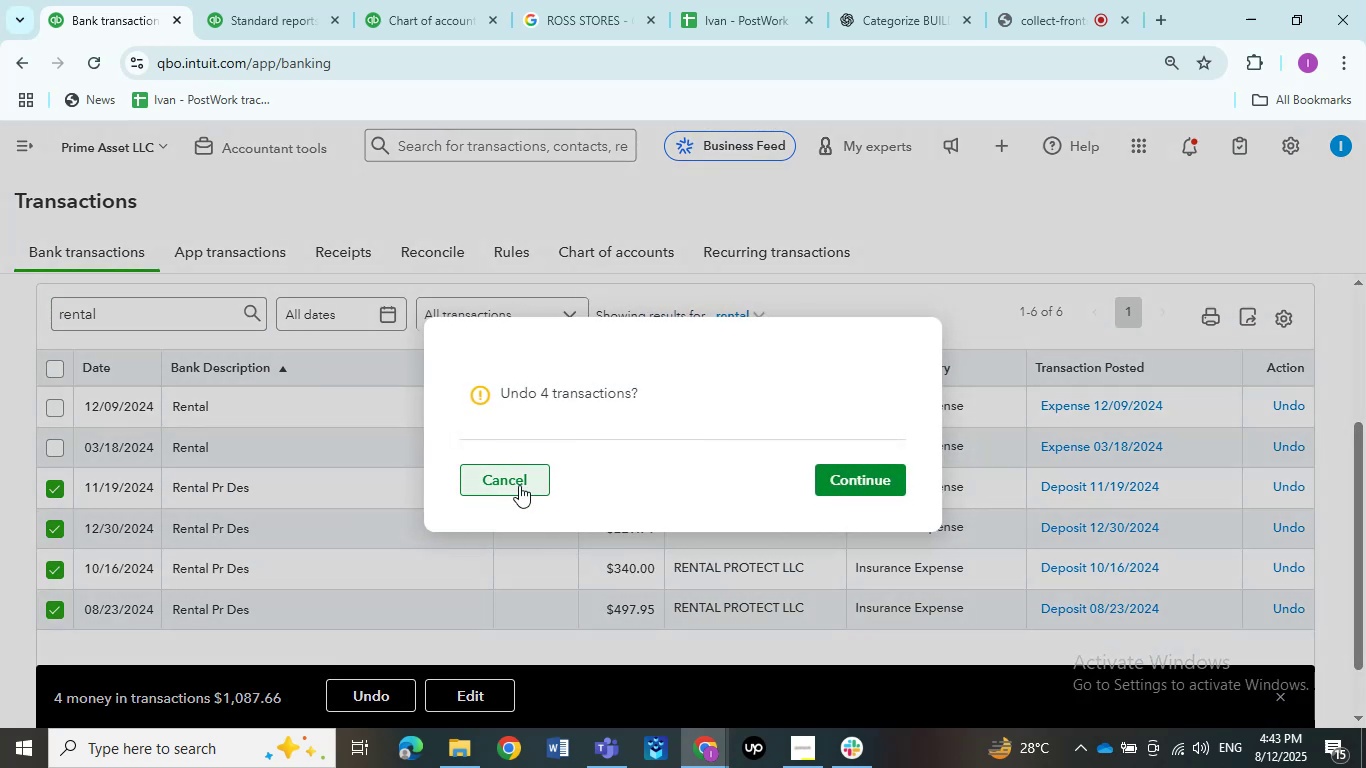 
left_click([519, 485])
 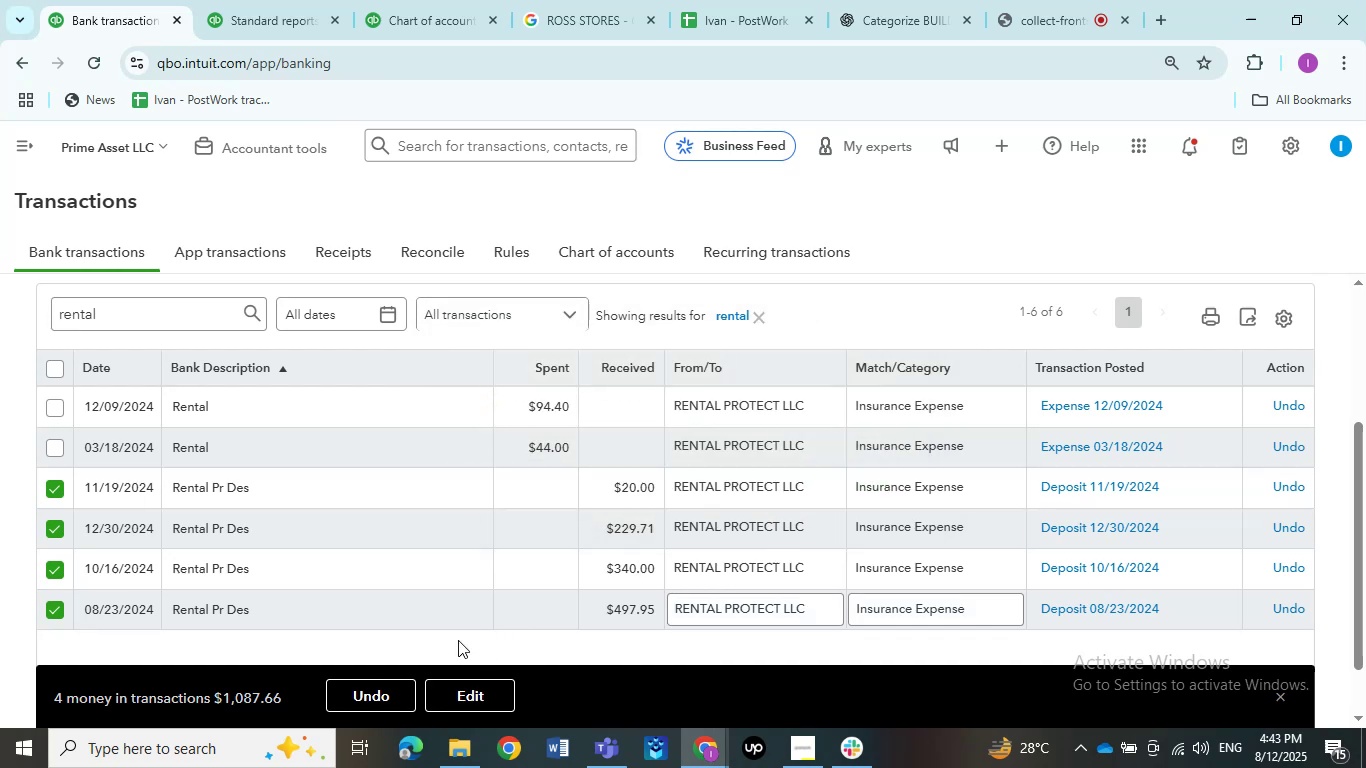 
left_click([473, 705])
 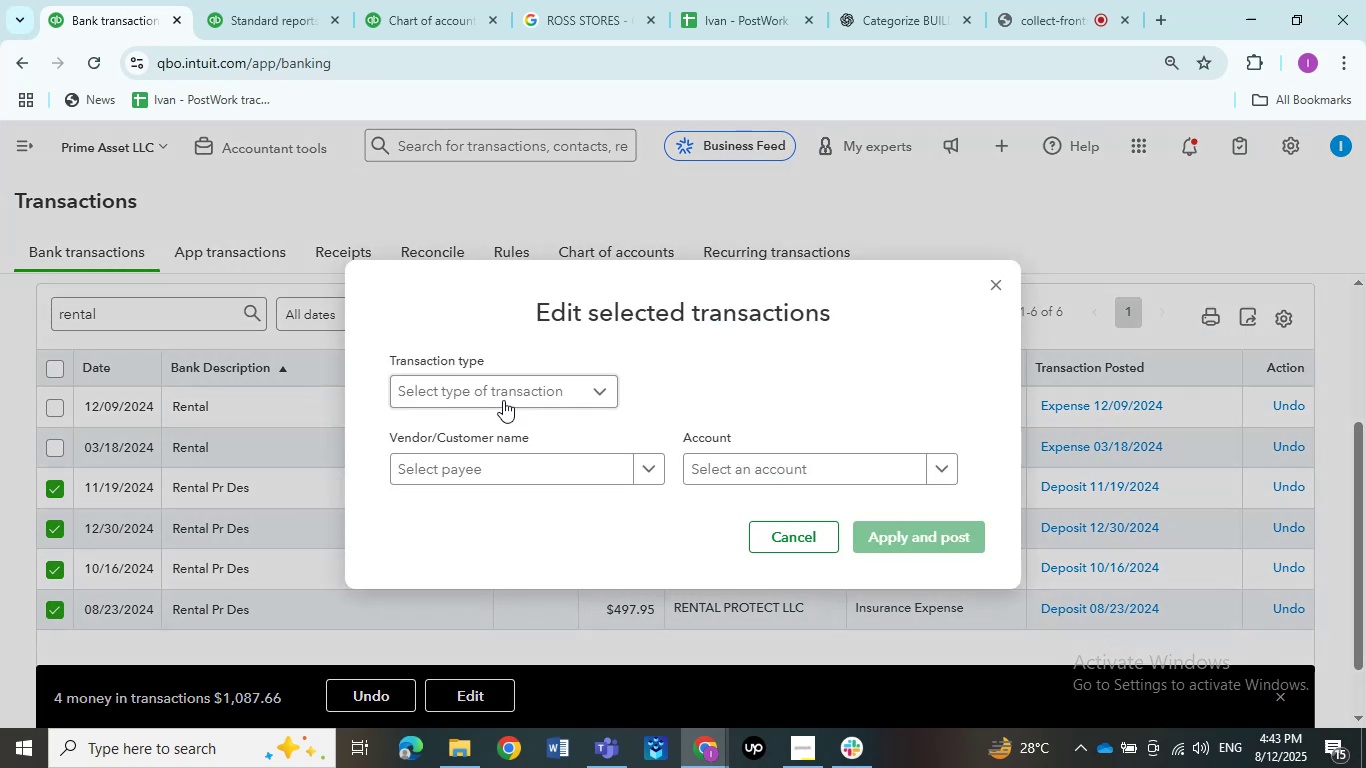 
left_click([503, 397])
 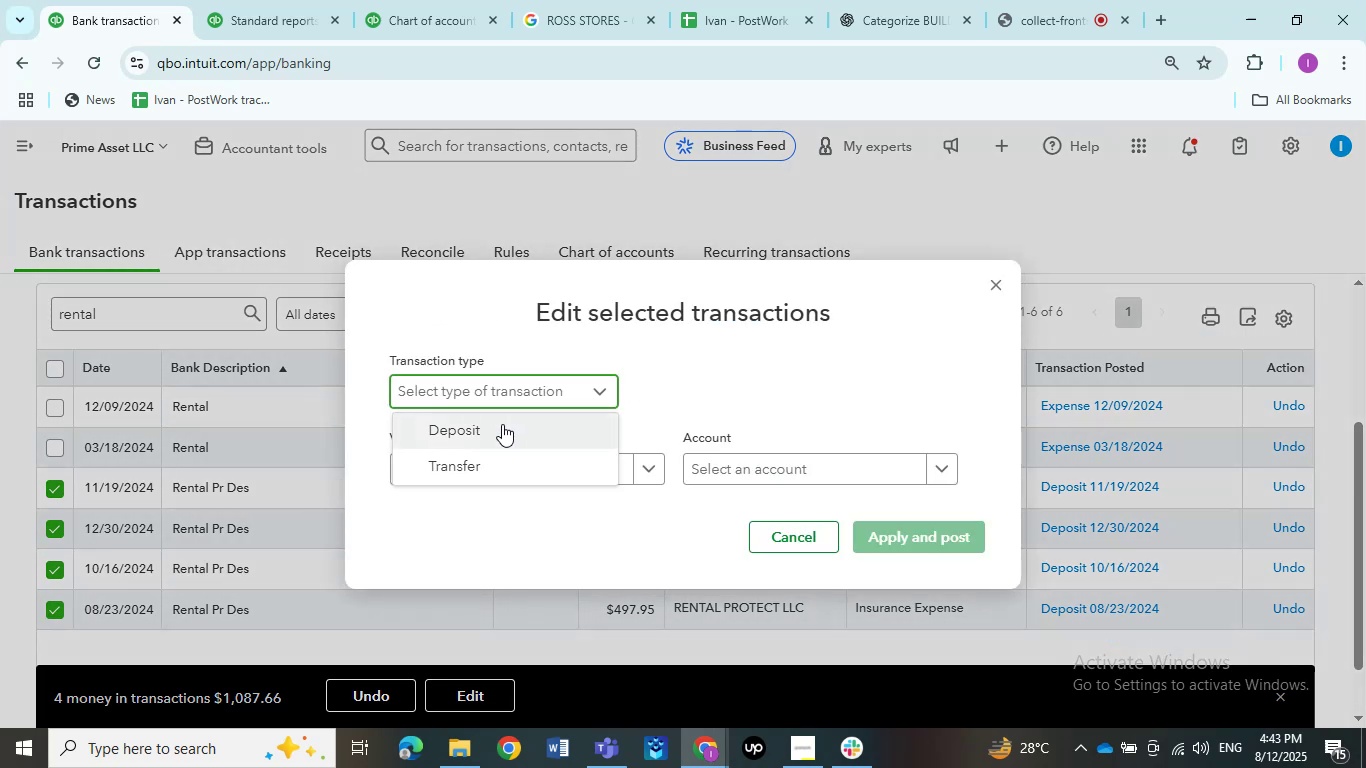 
left_click([502, 424])
 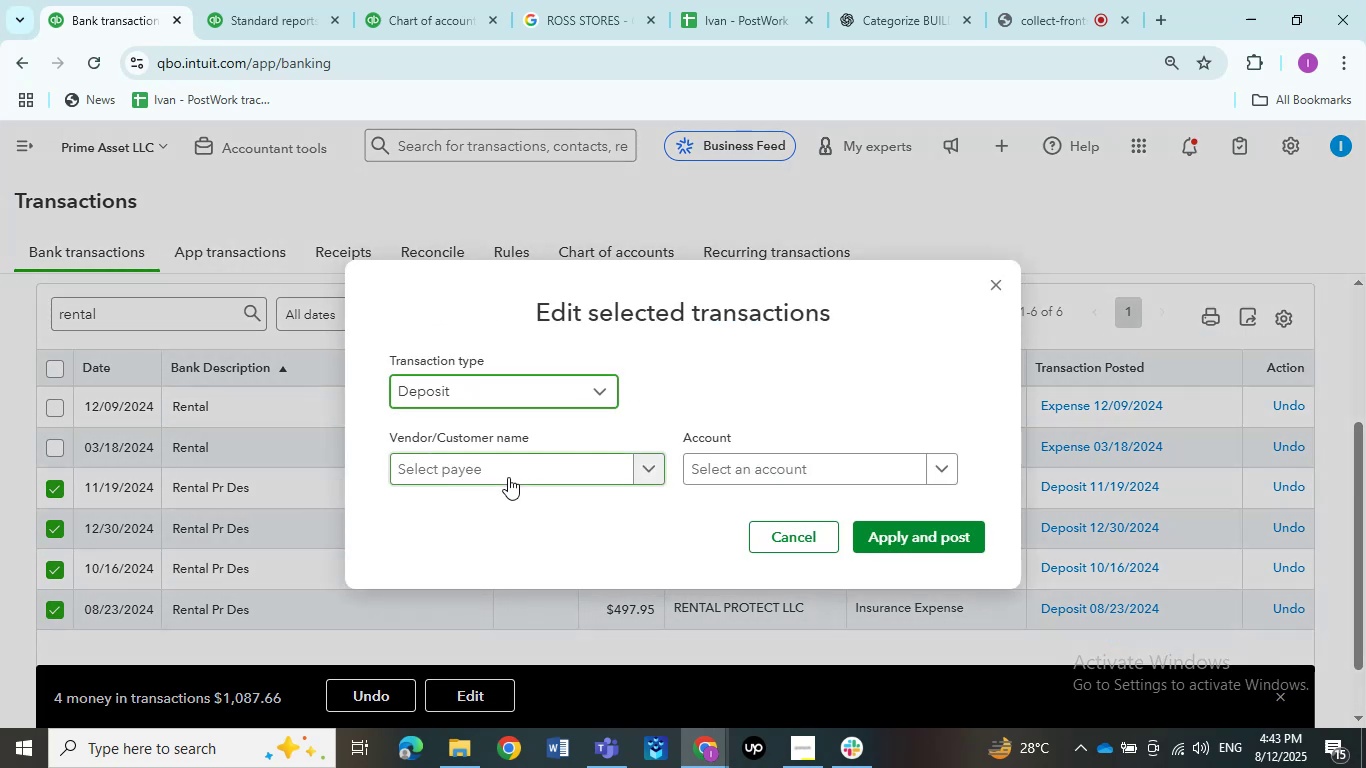 
left_click([508, 477])
 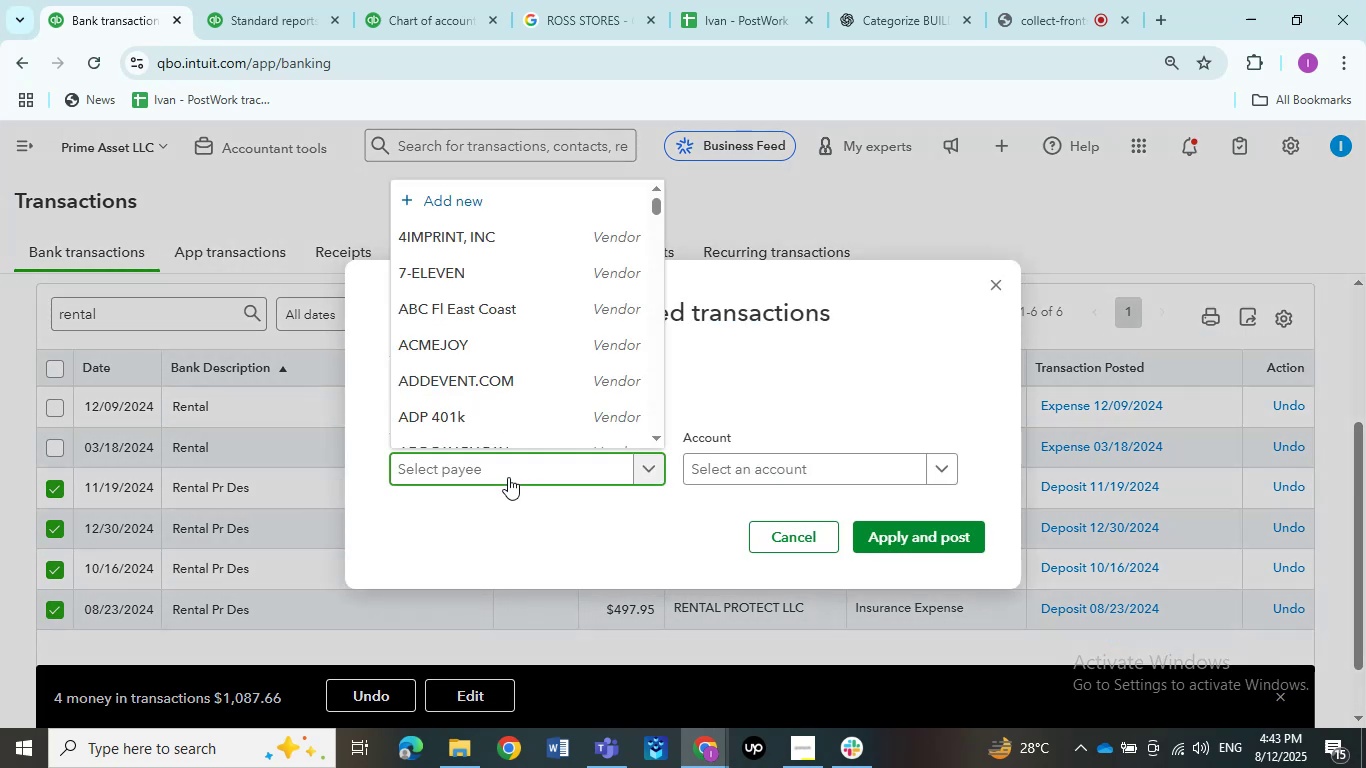 
type(Rental Dep)
 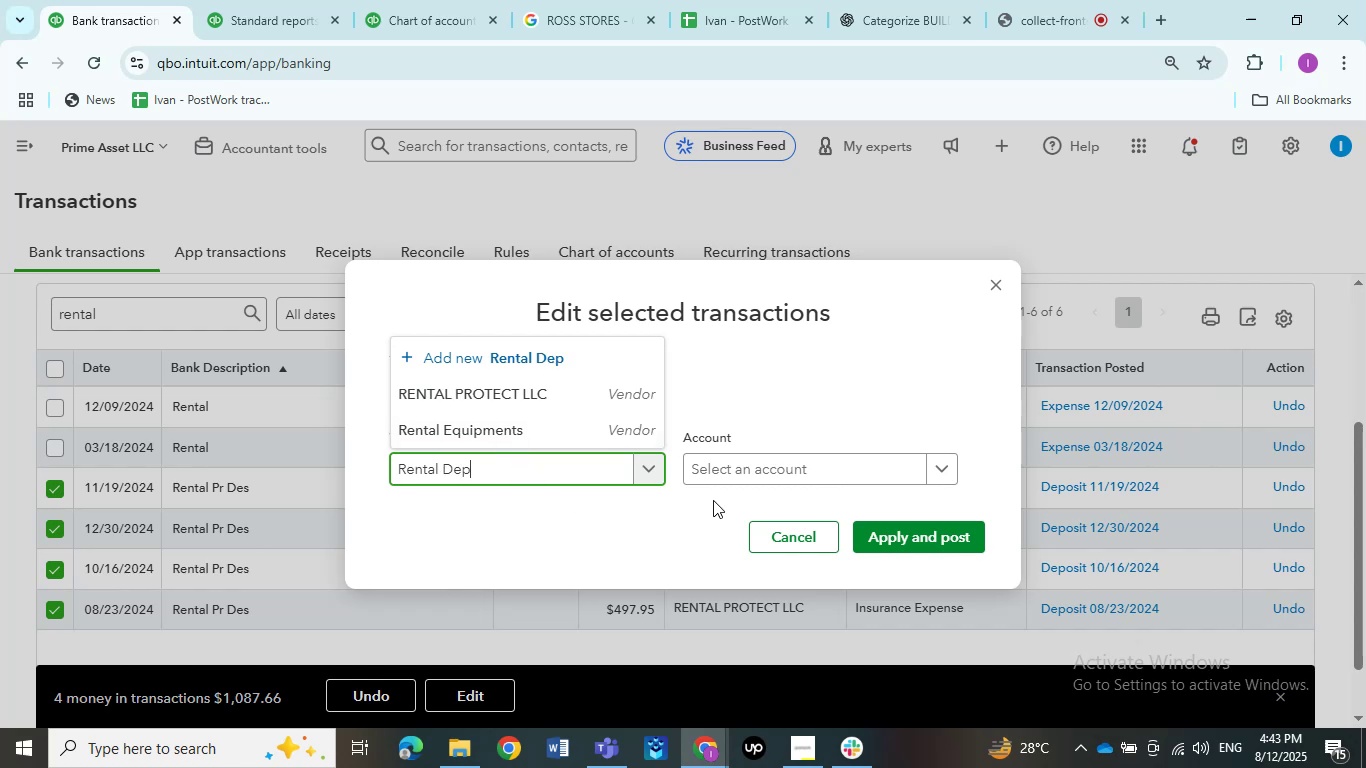 
left_click([543, 435])
 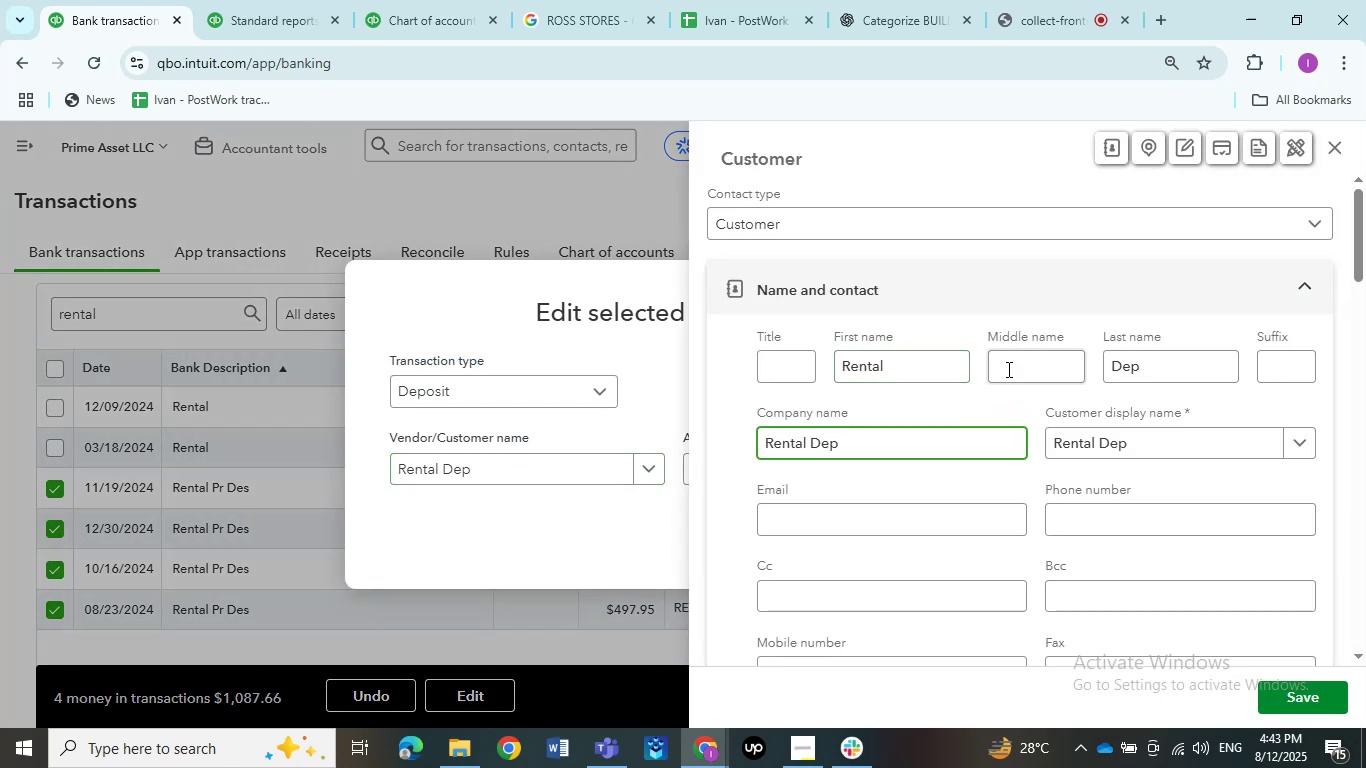 
left_click([802, 232])
 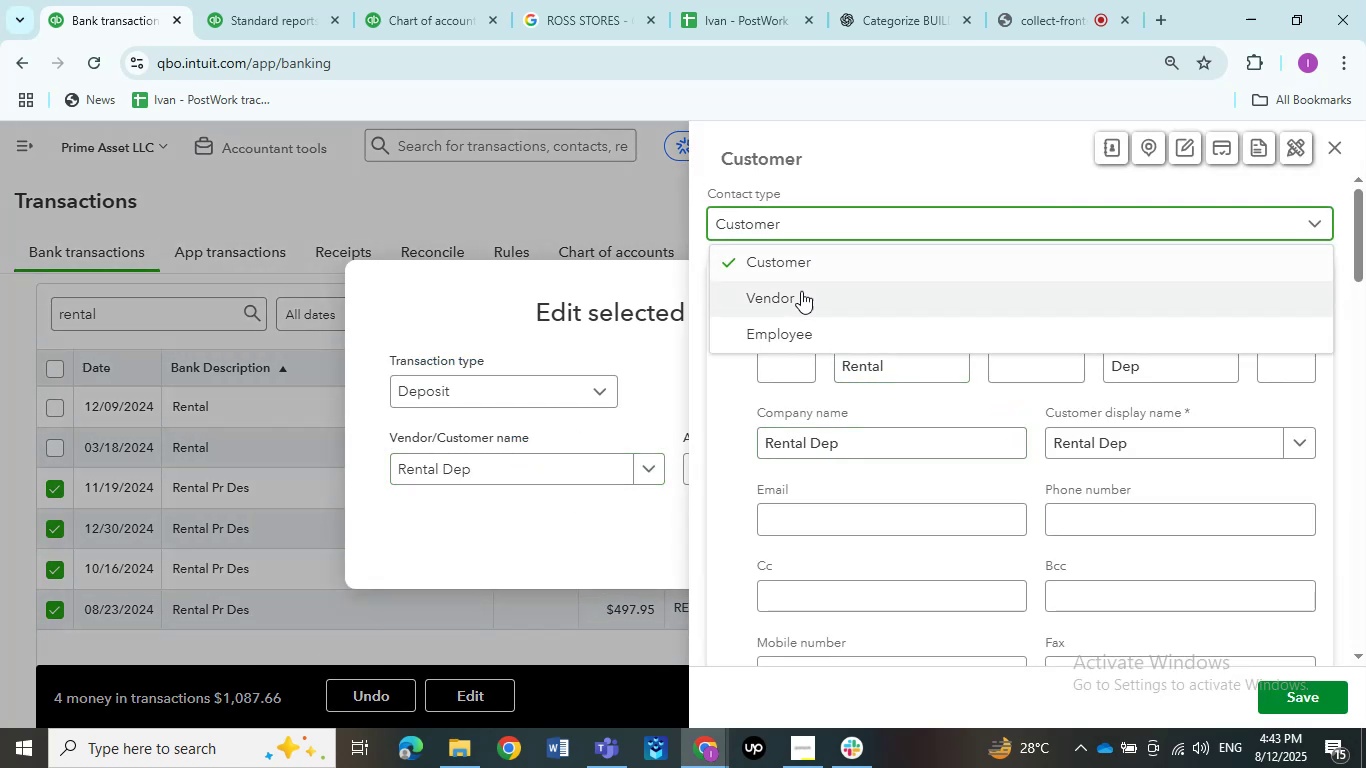 
left_click([801, 291])
 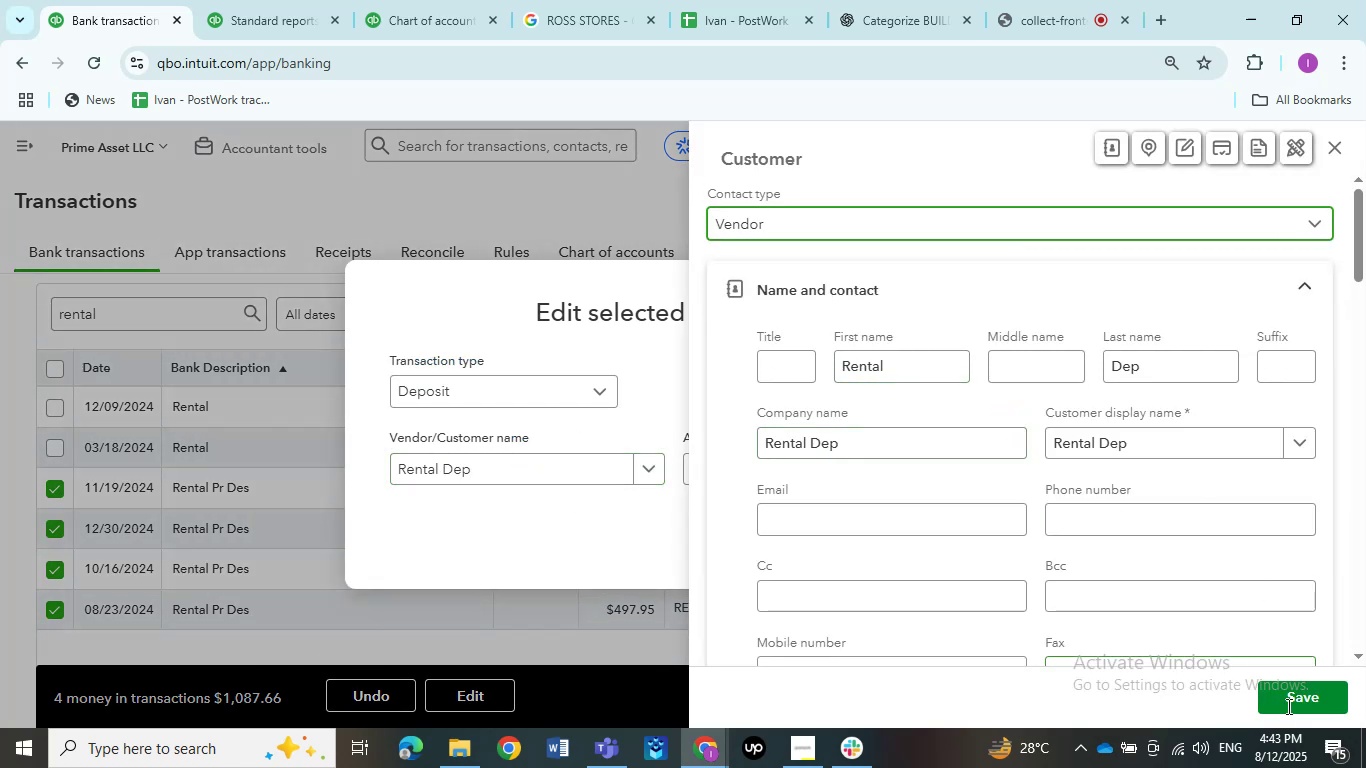 
left_click([1305, 711])
 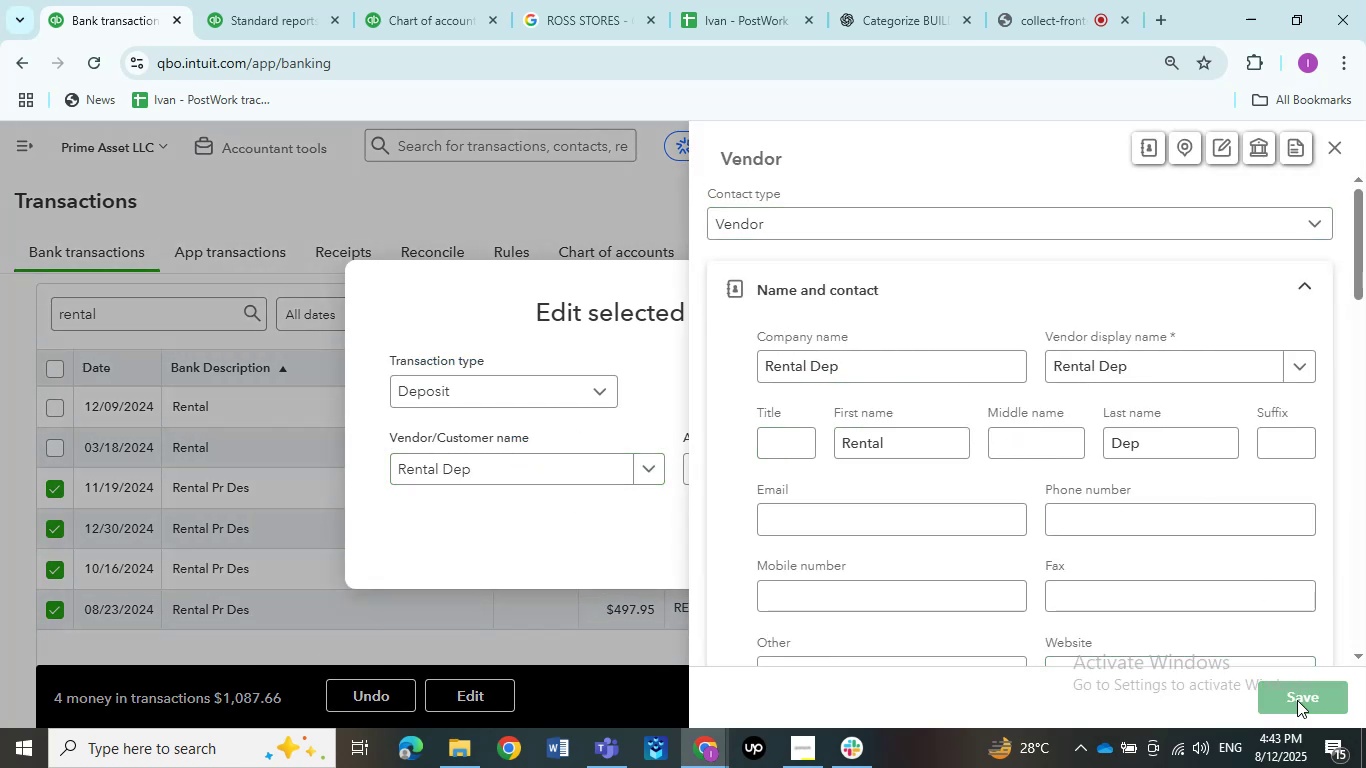 
left_click([1297, 700])
 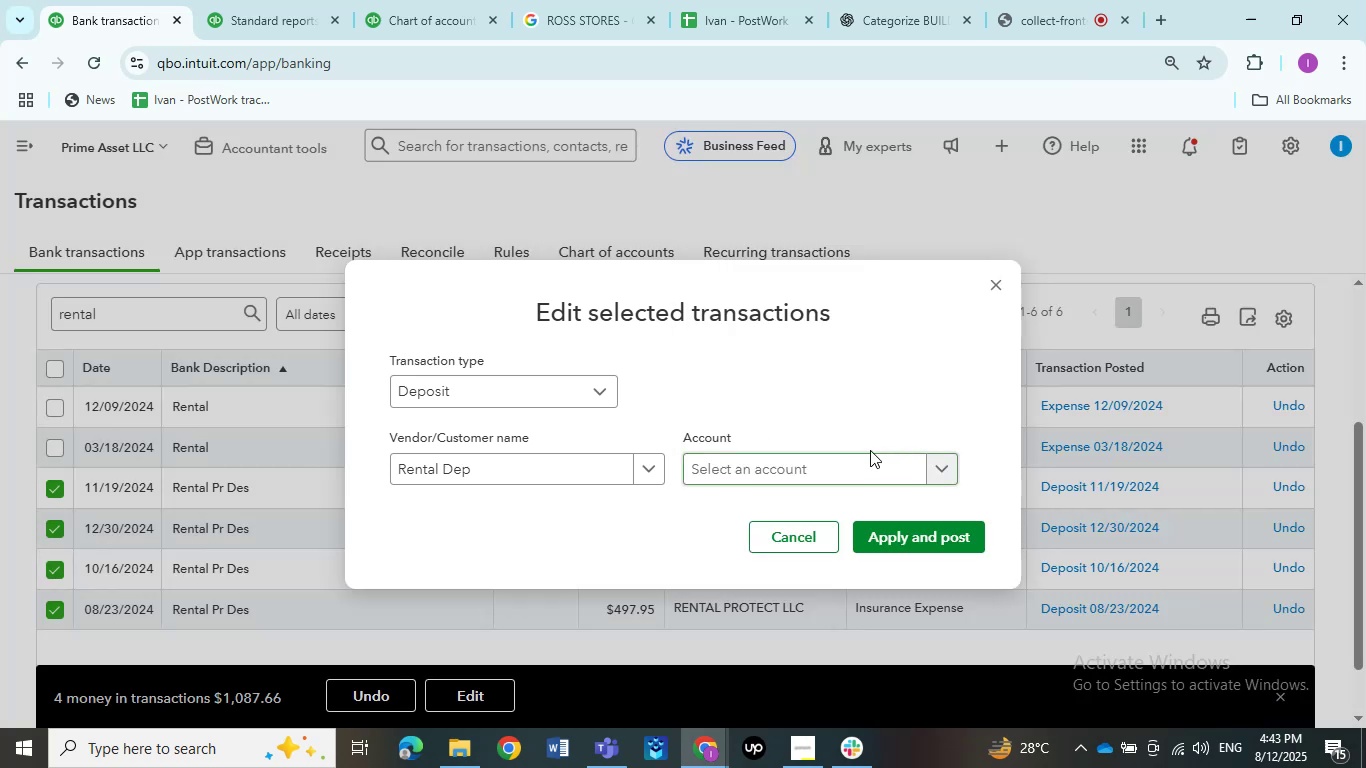 
left_click([857, 464])
 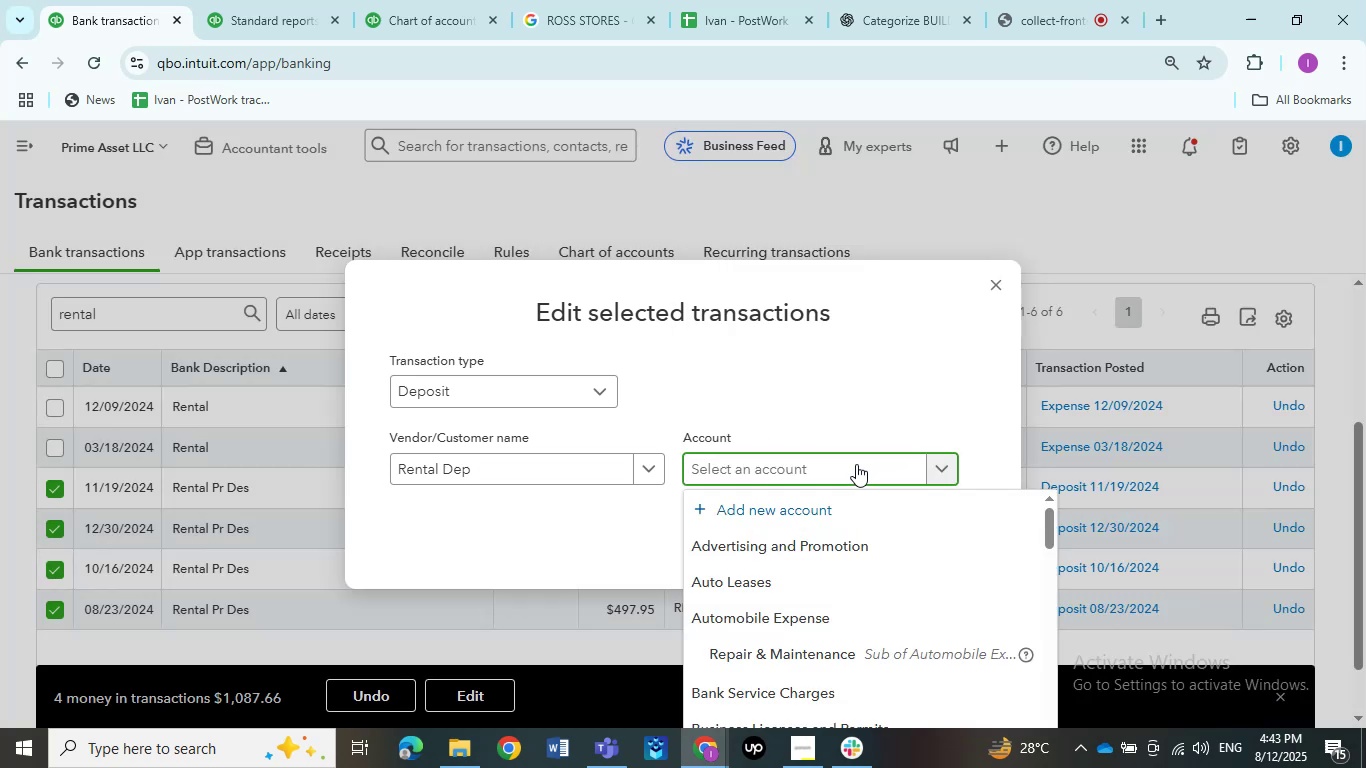 
type(Rental)
 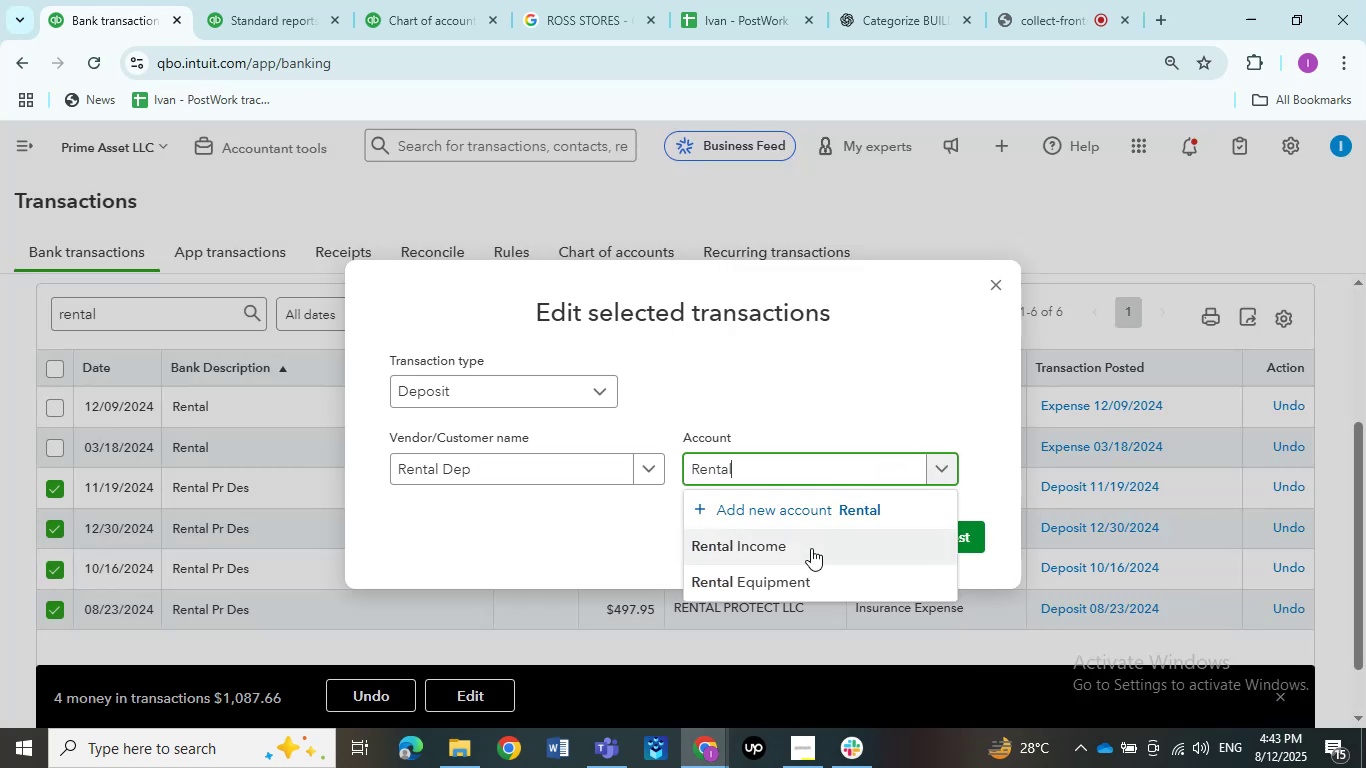 
left_click([810, 555])
 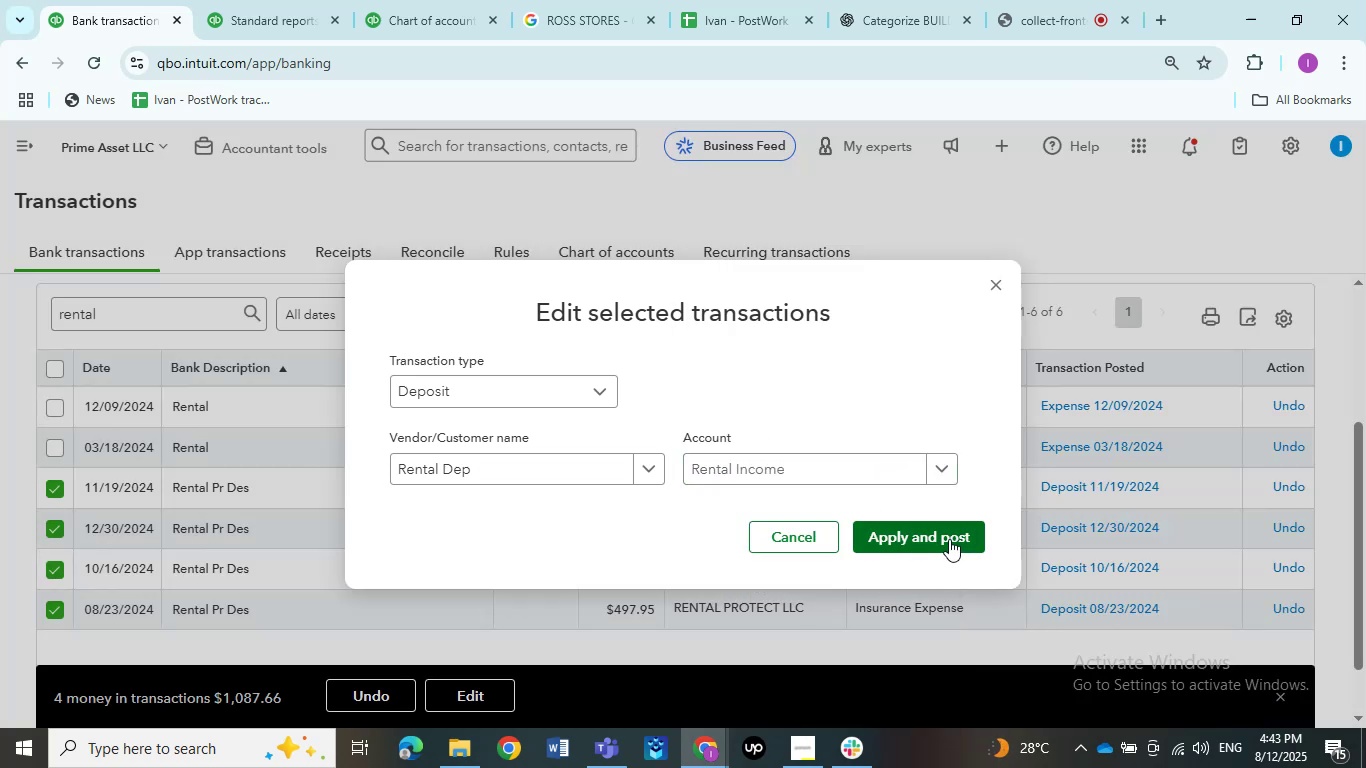 
left_click([949, 539])
 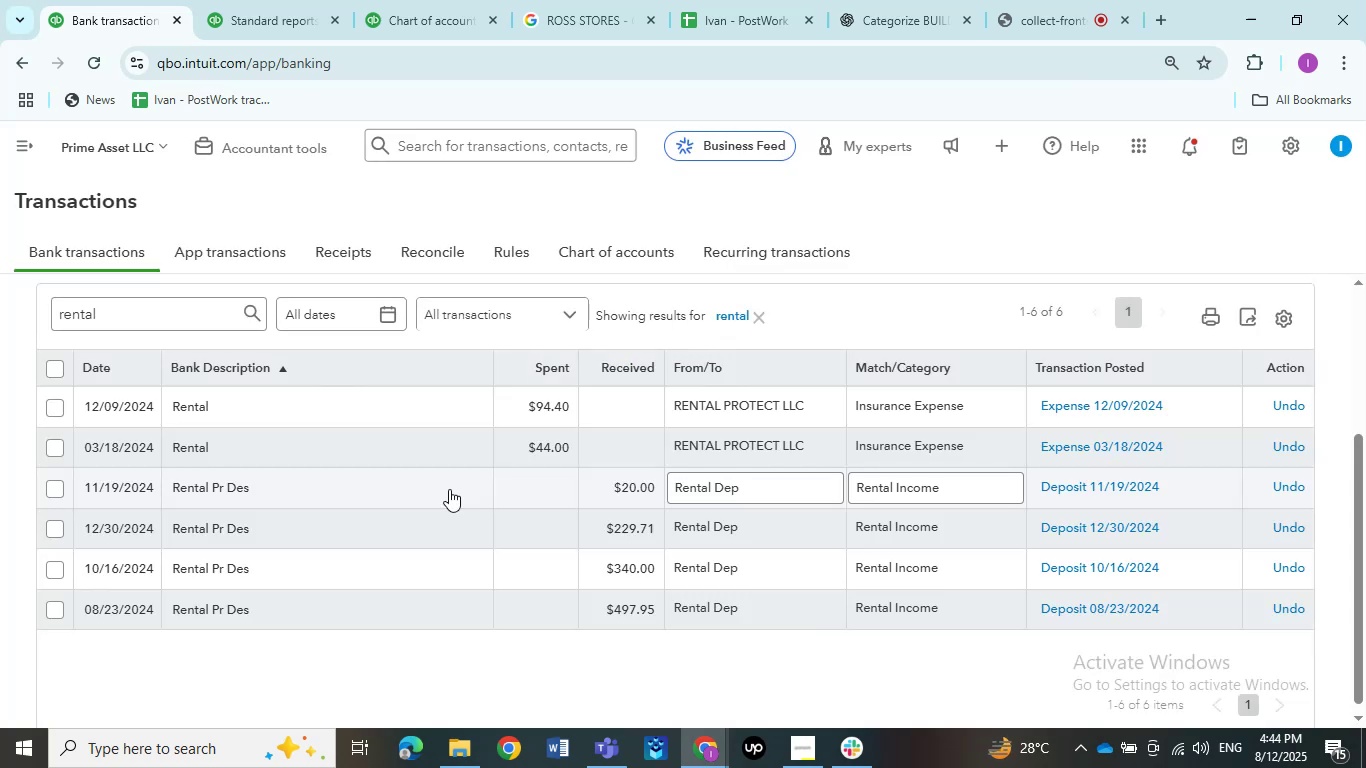 
scroll: coordinate [441, 533], scroll_direction: up, amount: 2.0
 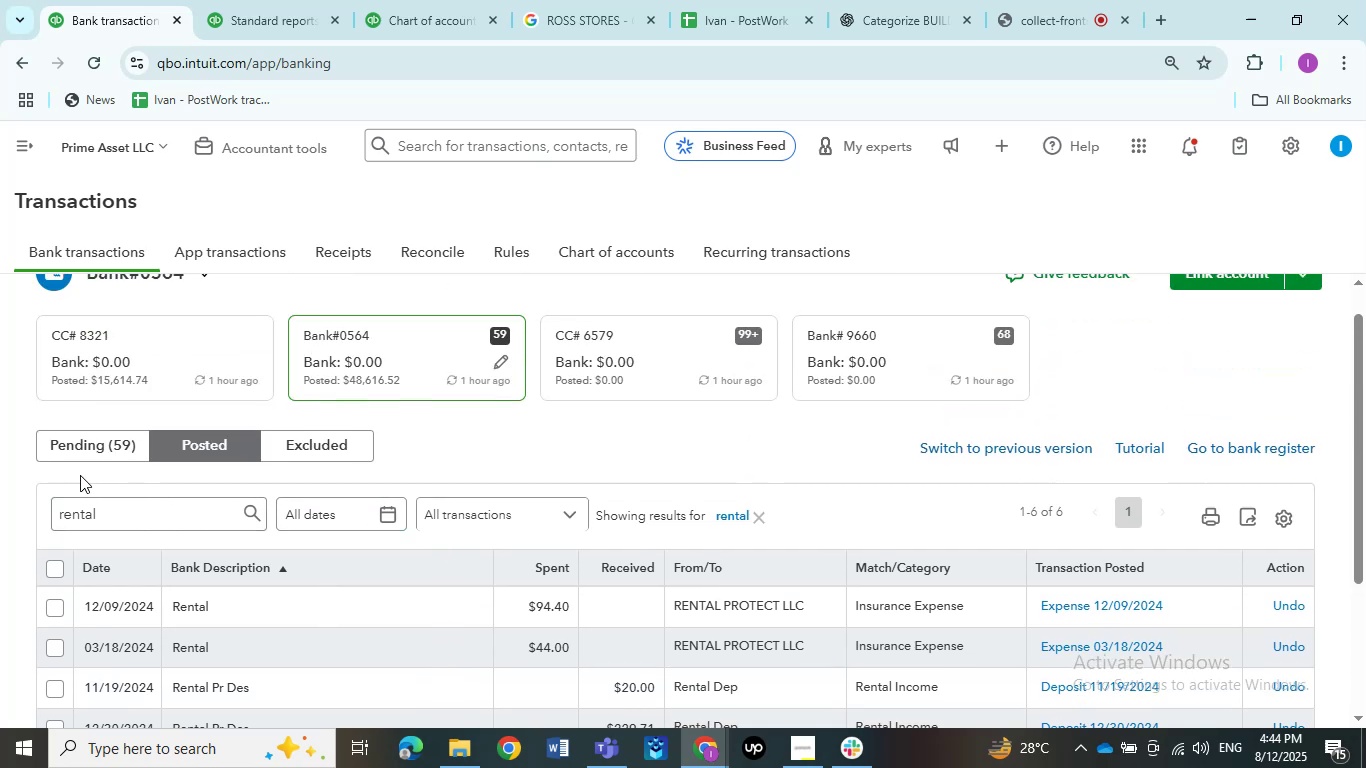 
left_click([84, 452])
 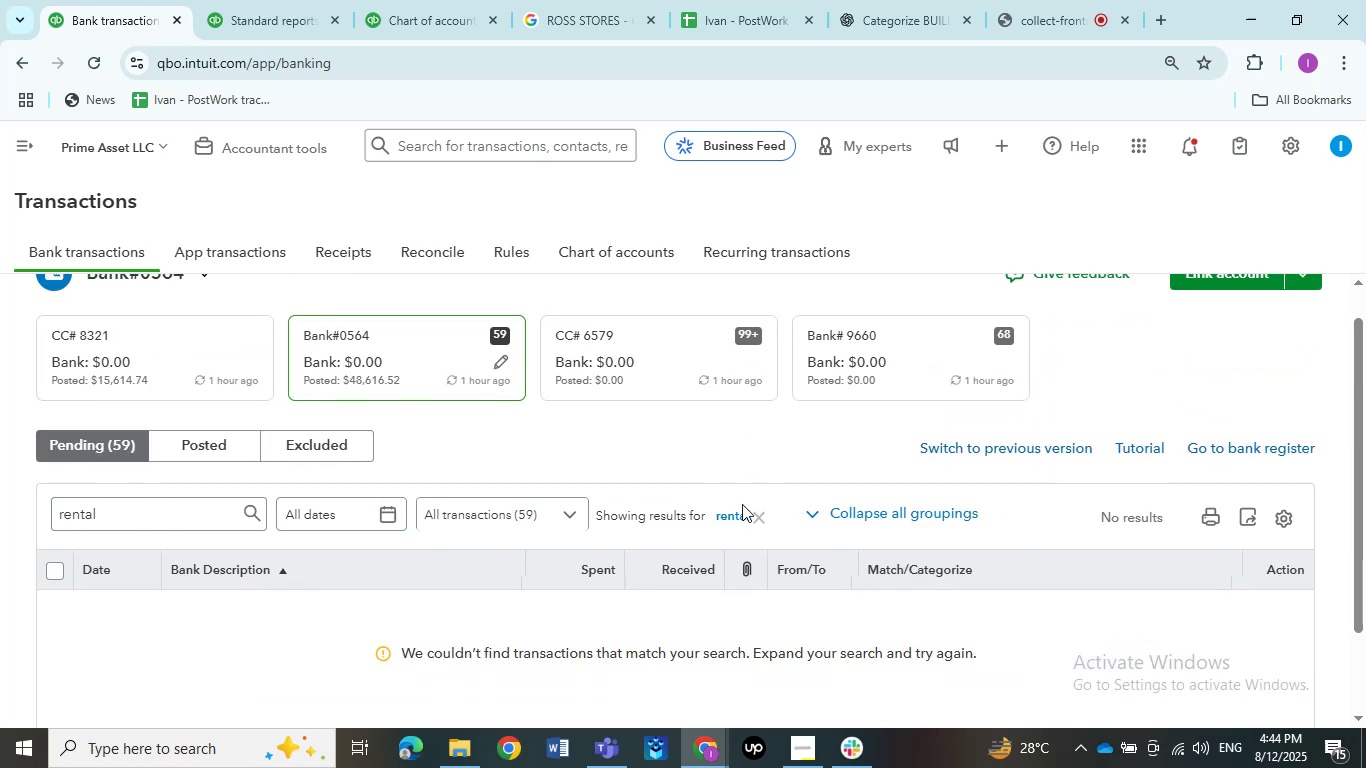 
left_click([767, 514])
 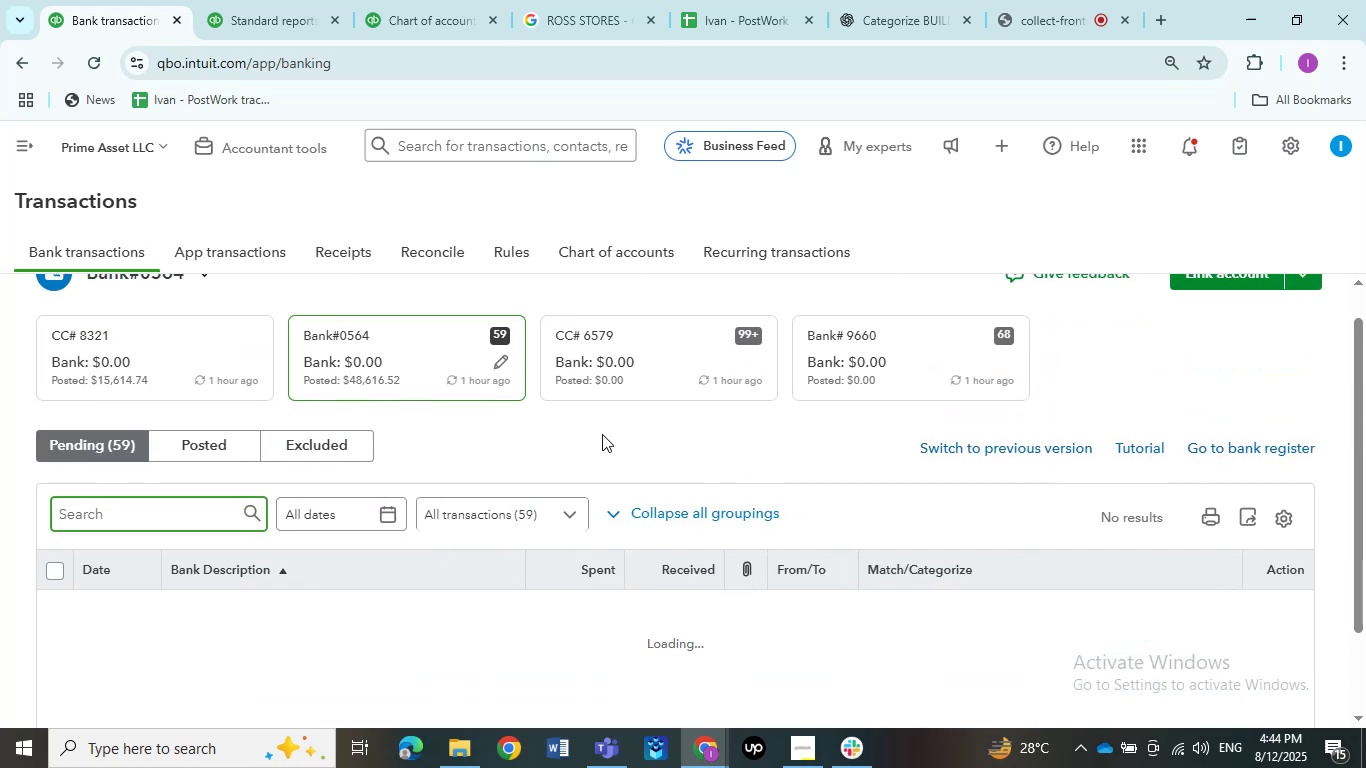 
scroll: coordinate [484, 434], scroll_direction: down, amount: 4.0
 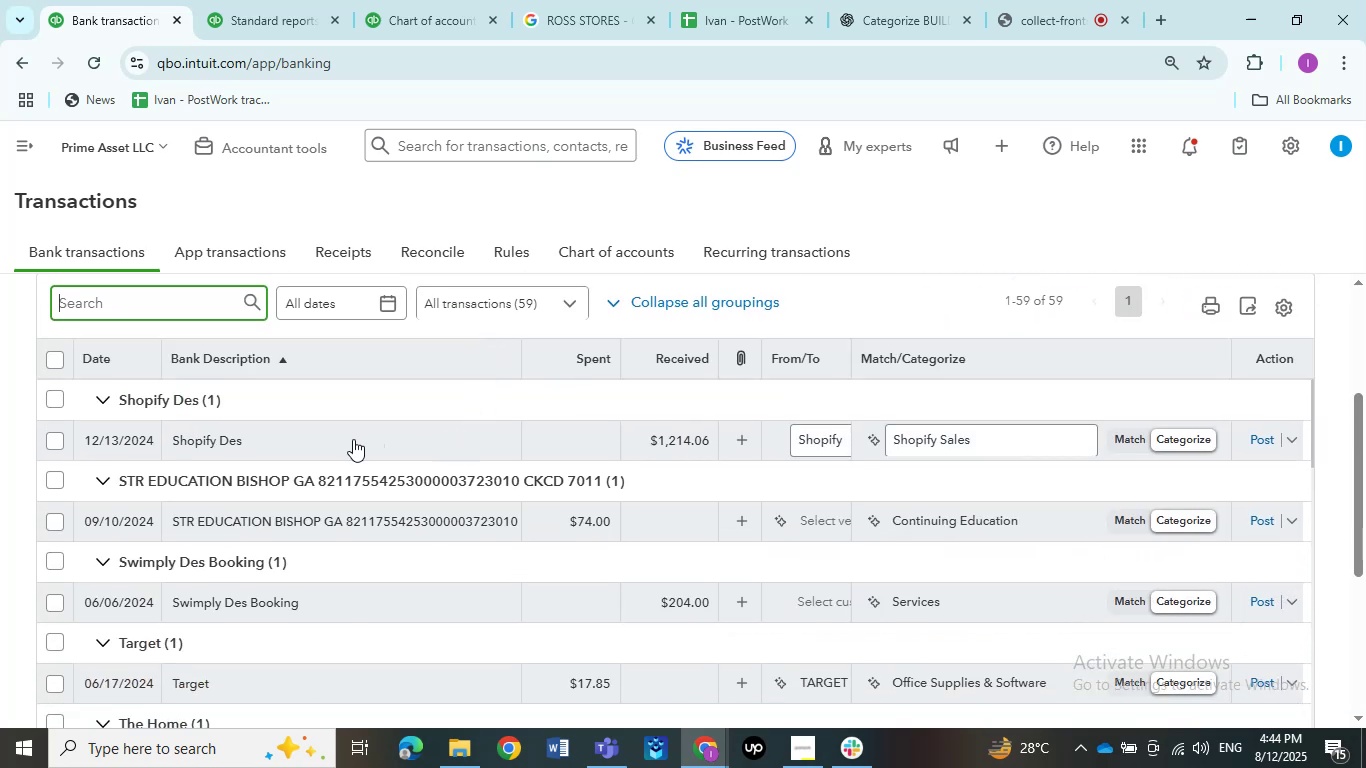 
left_click([353, 439])
 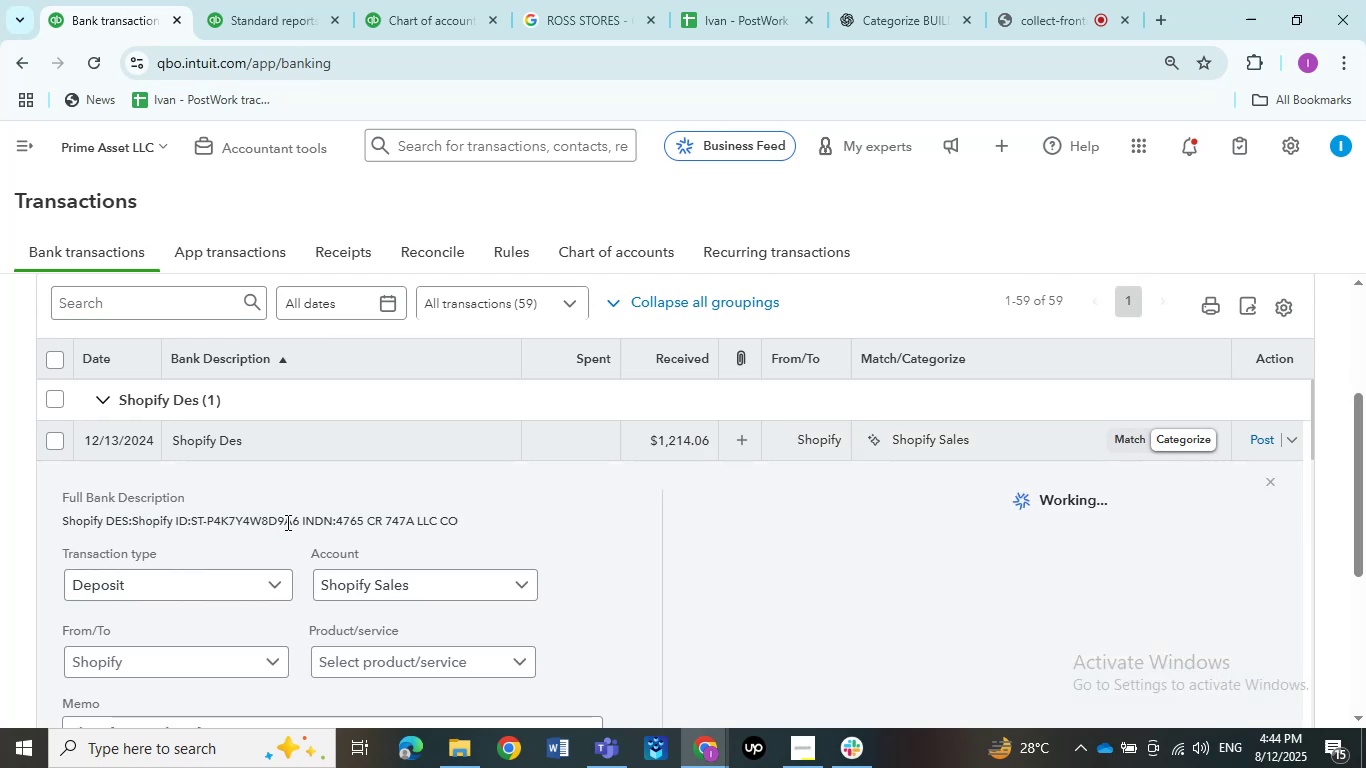 
scroll: coordinate [286, 504], scroll_direction: none, amount: 0.0
 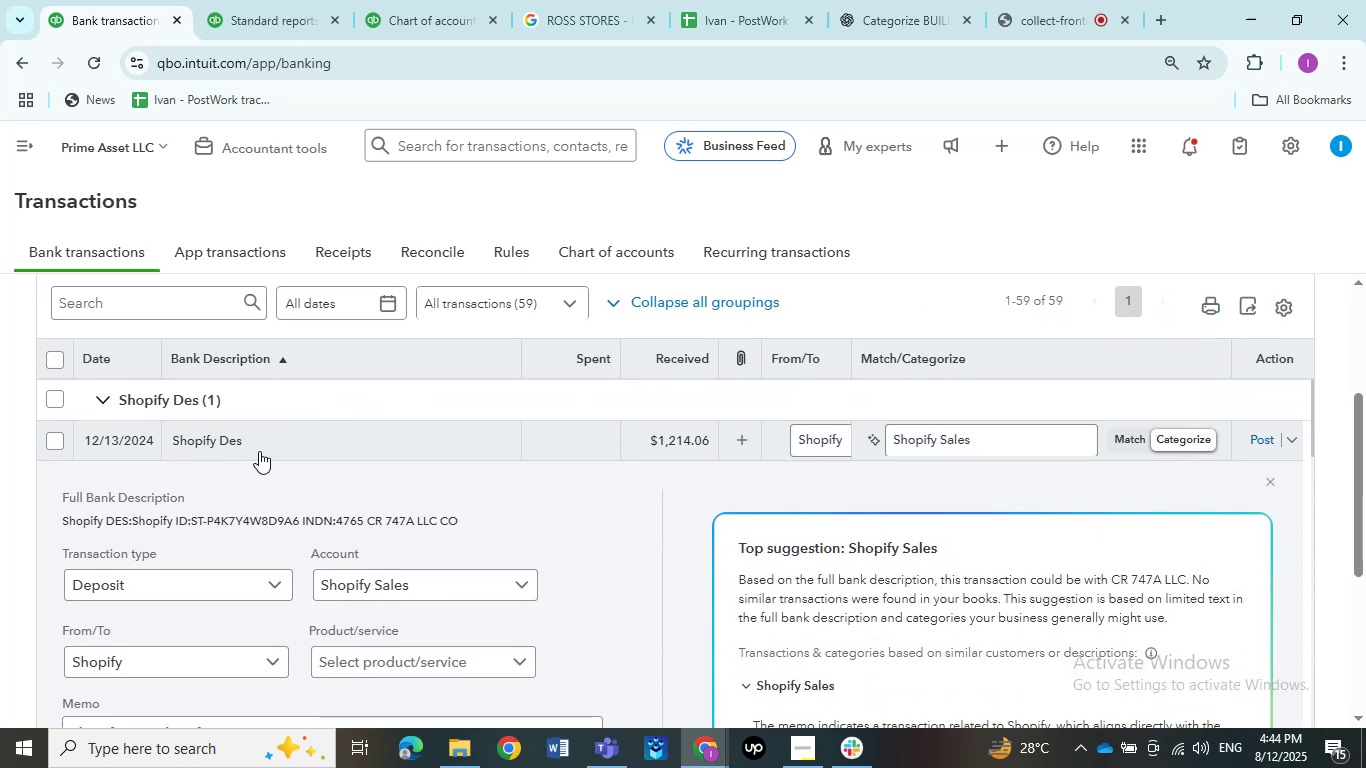 
left_click([259, 447])
 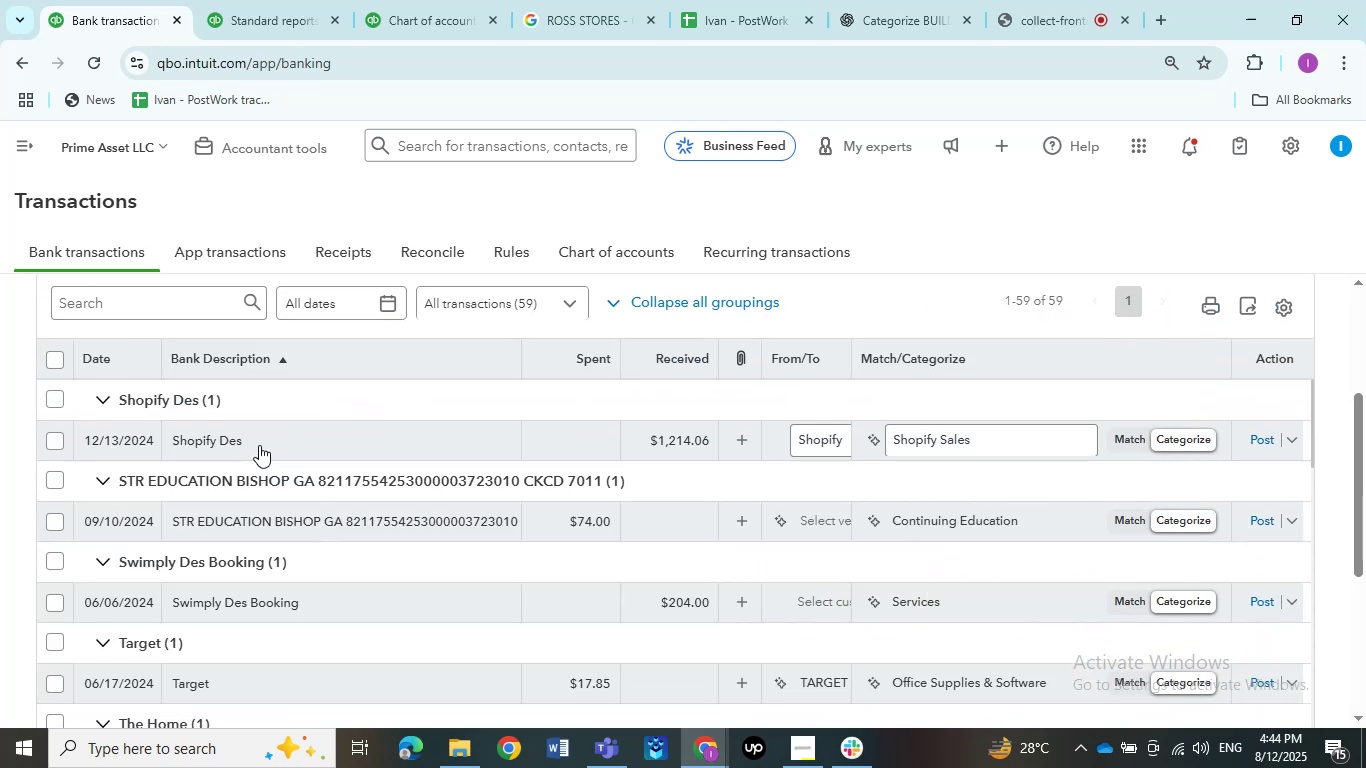 
wait(11.11)
 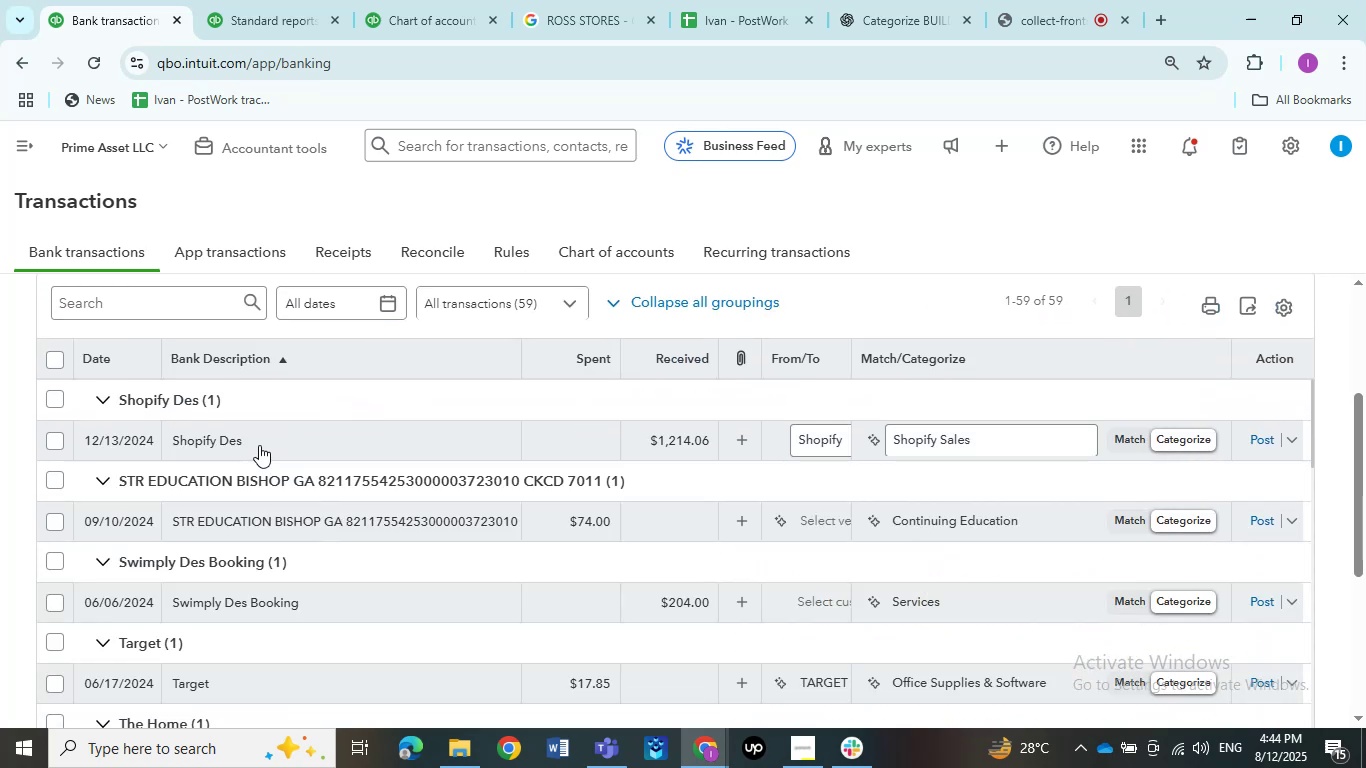 
scroll: coordinate [277, 443], scroll_direction: up, amount: 2.0
 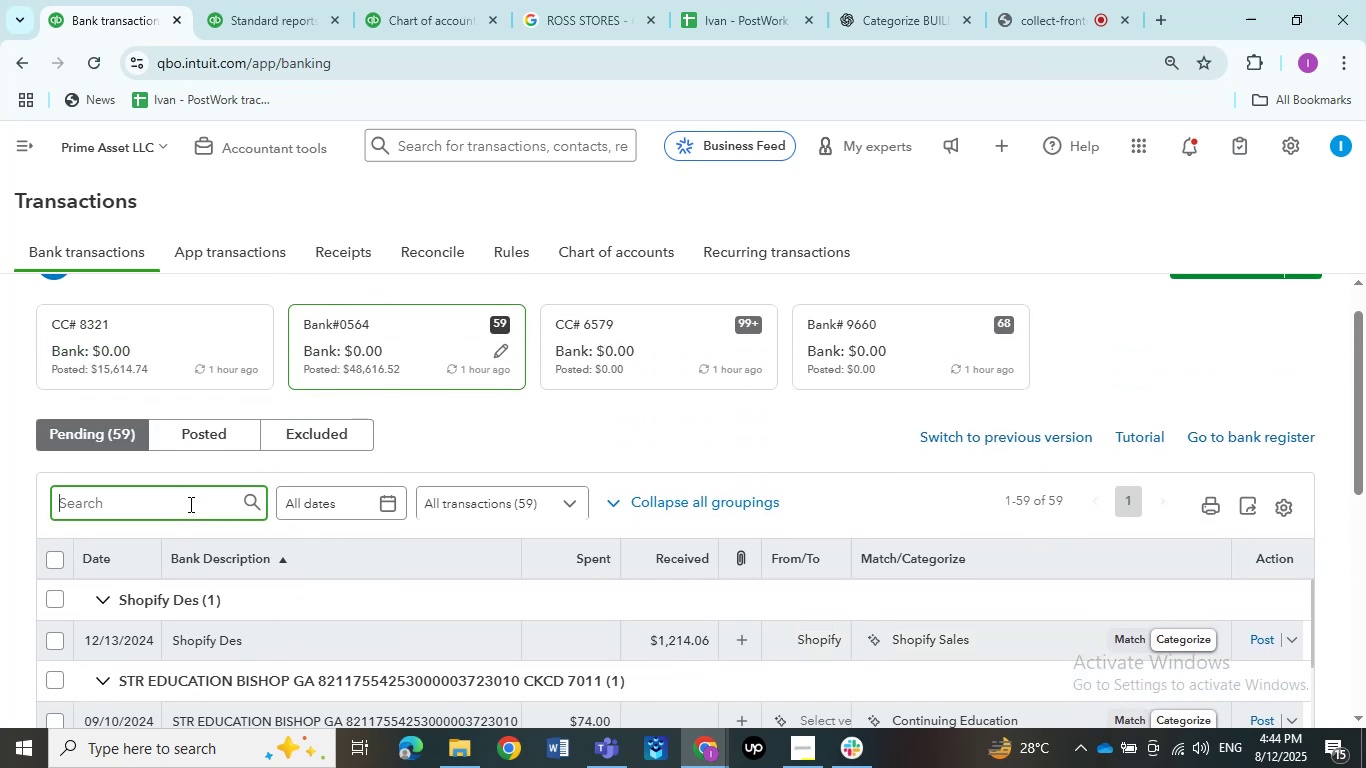 
type(re)
key(Backspace)
type(oss)
key(NumpadEnter)
 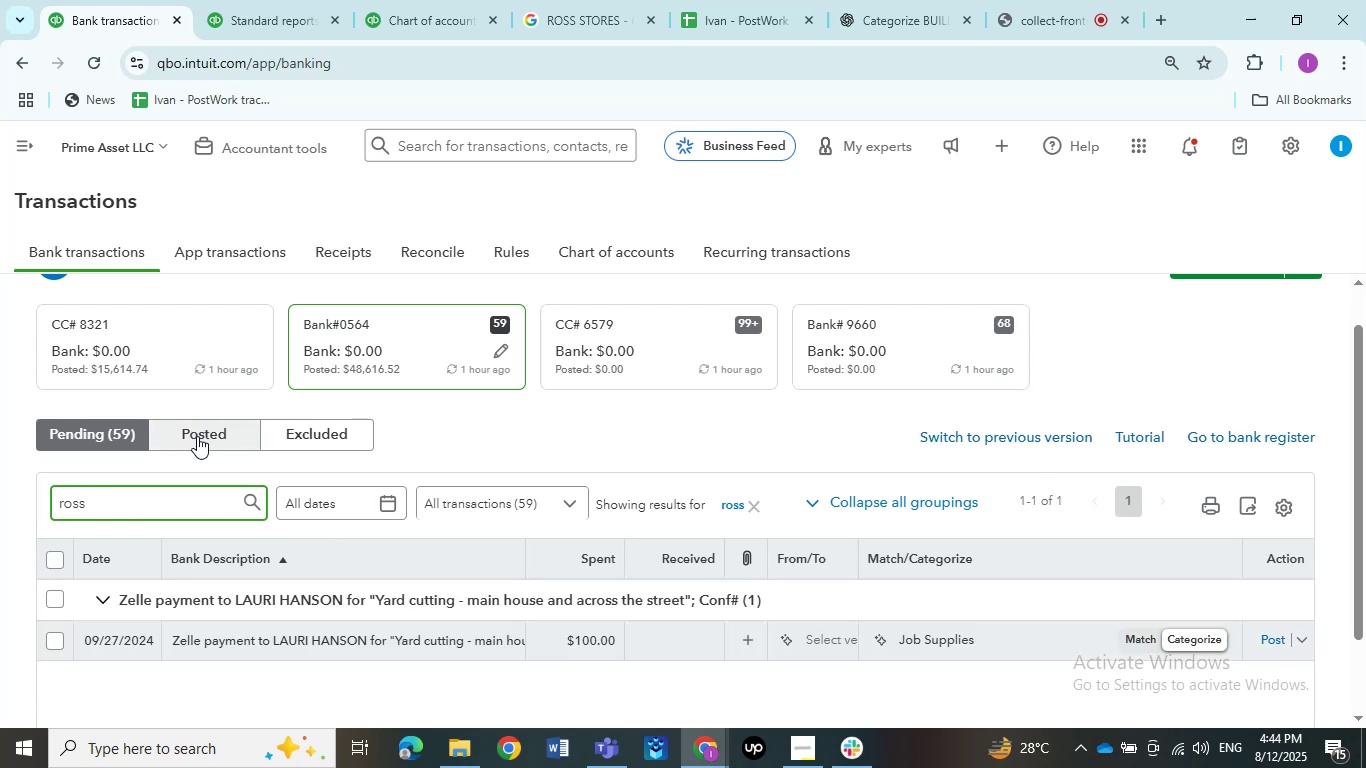 
left_click([197, 440])
 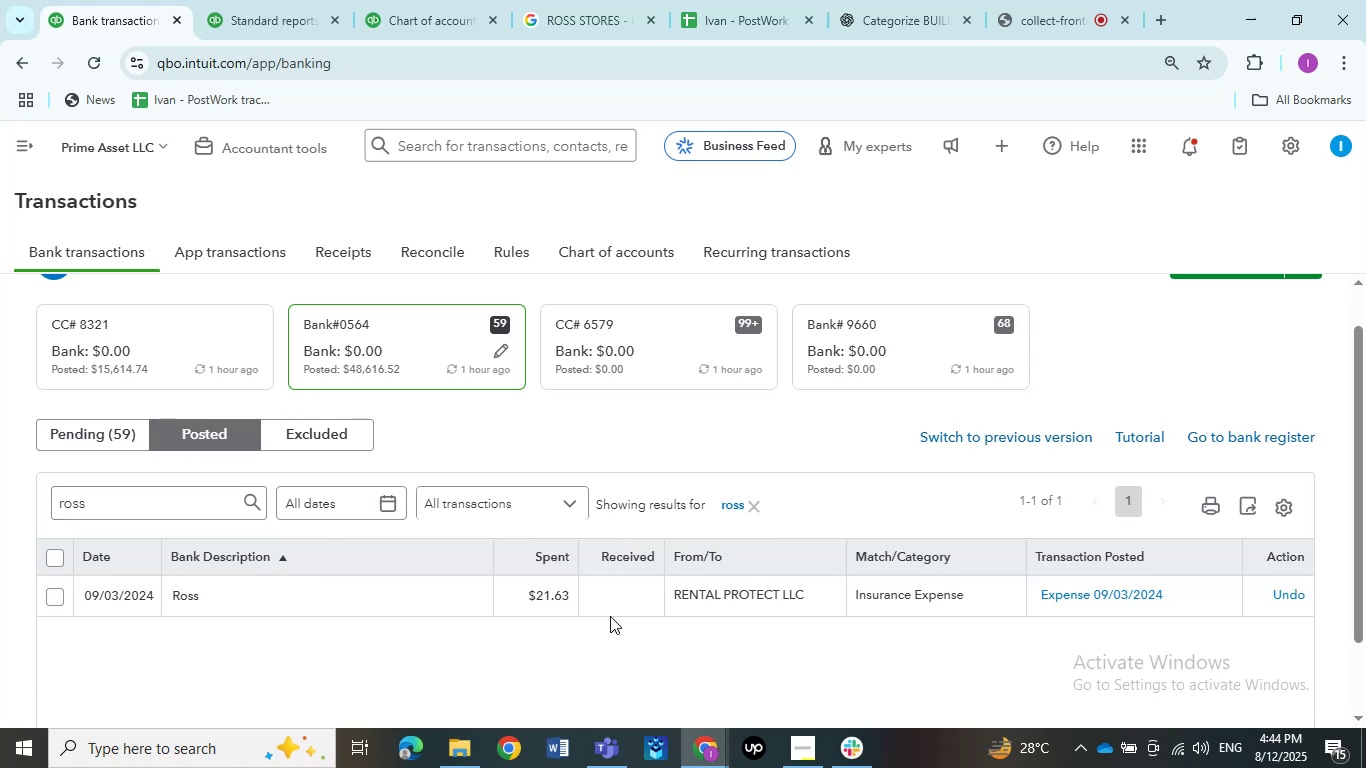 
left_click([880, 600])
 